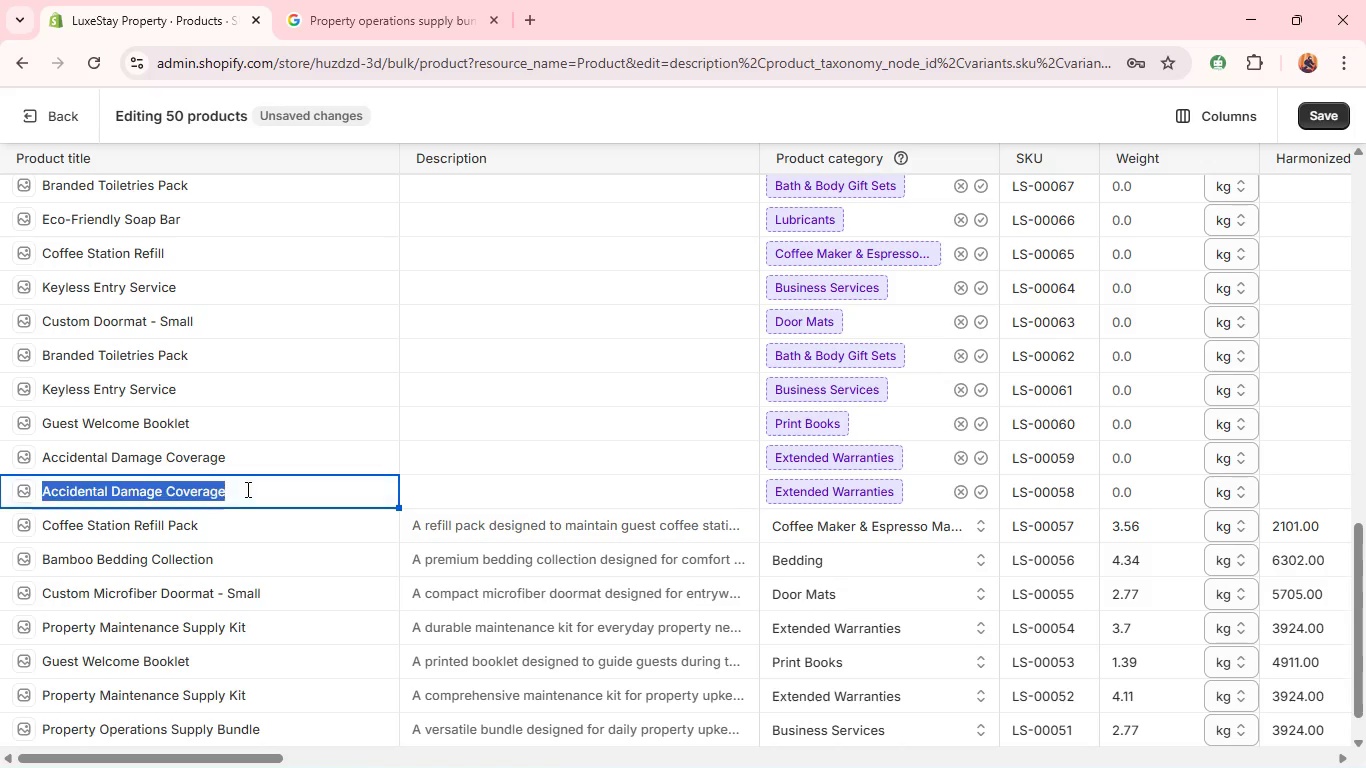 
triple_click([246, 489])
 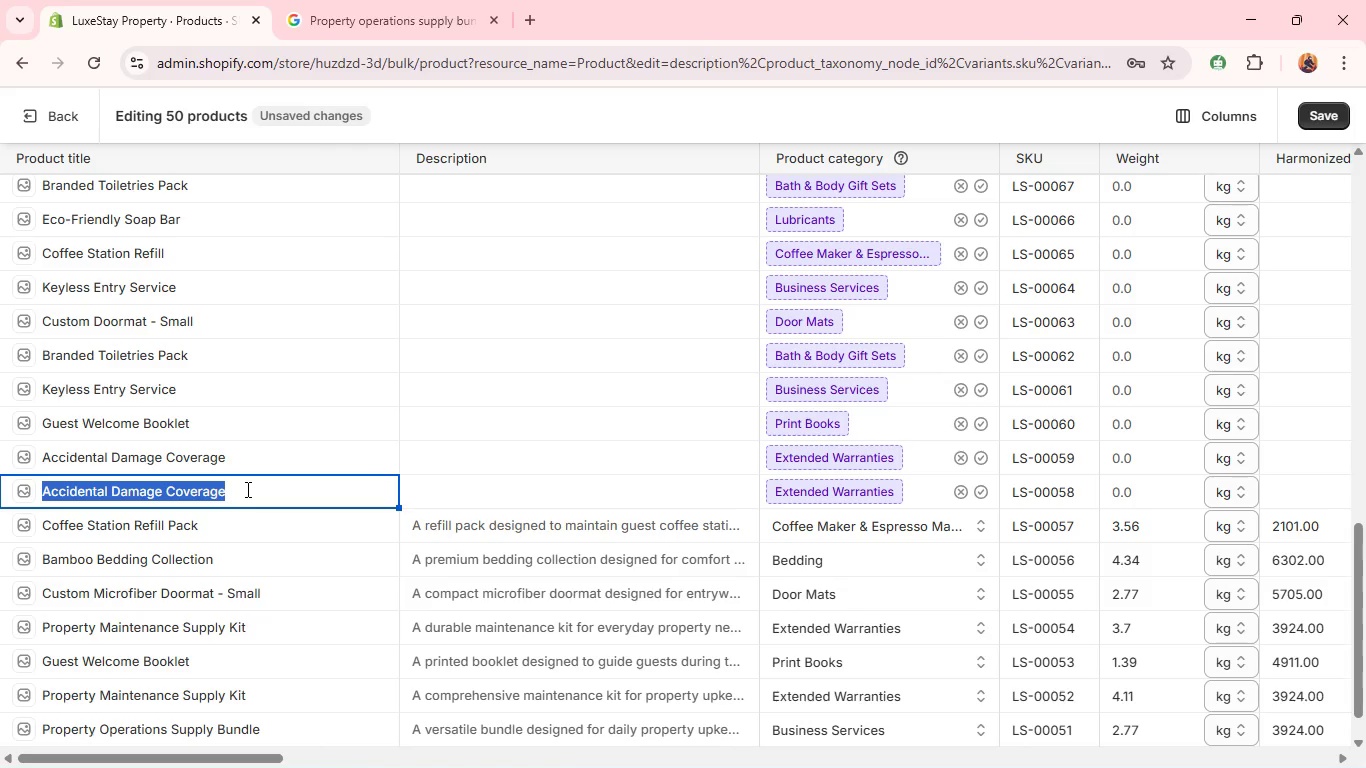 
triple_click([246, 489])
 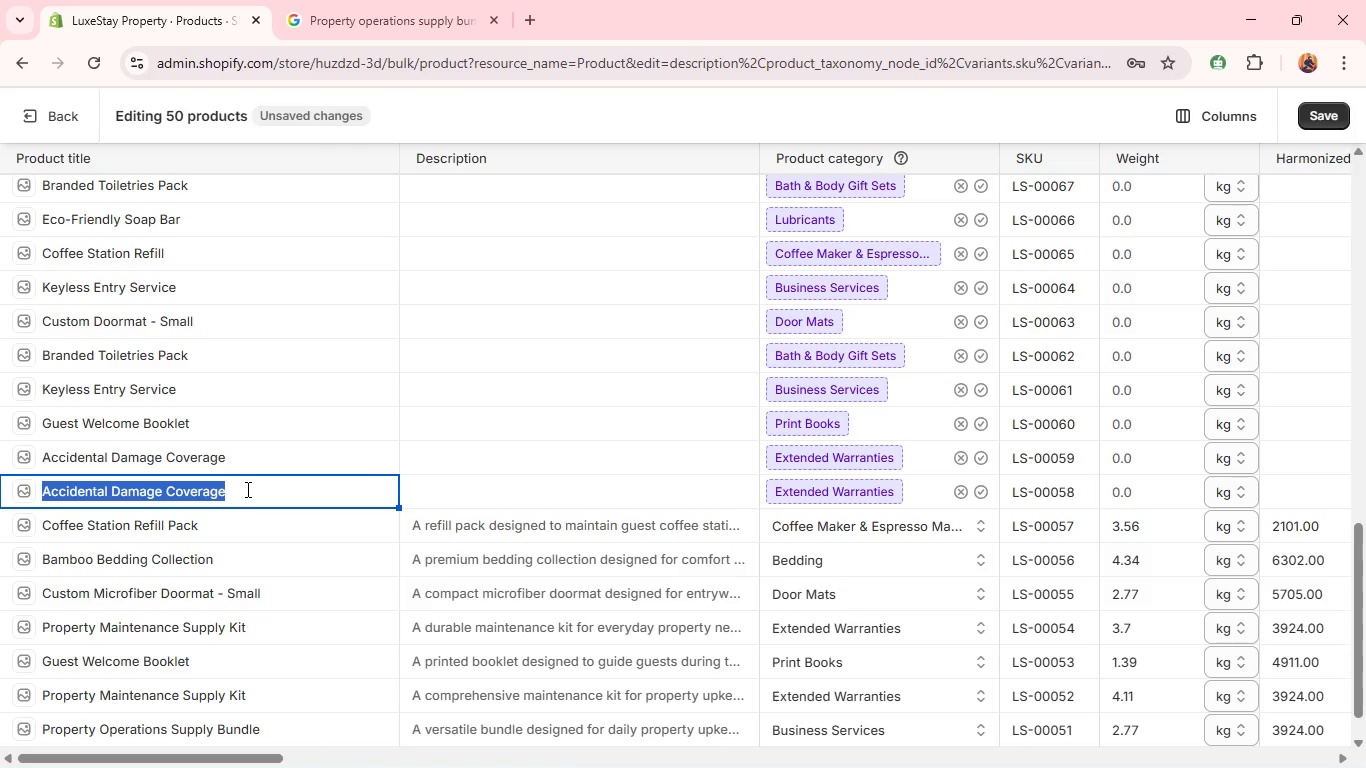 
type(Property Maintenance Supply Kit )
 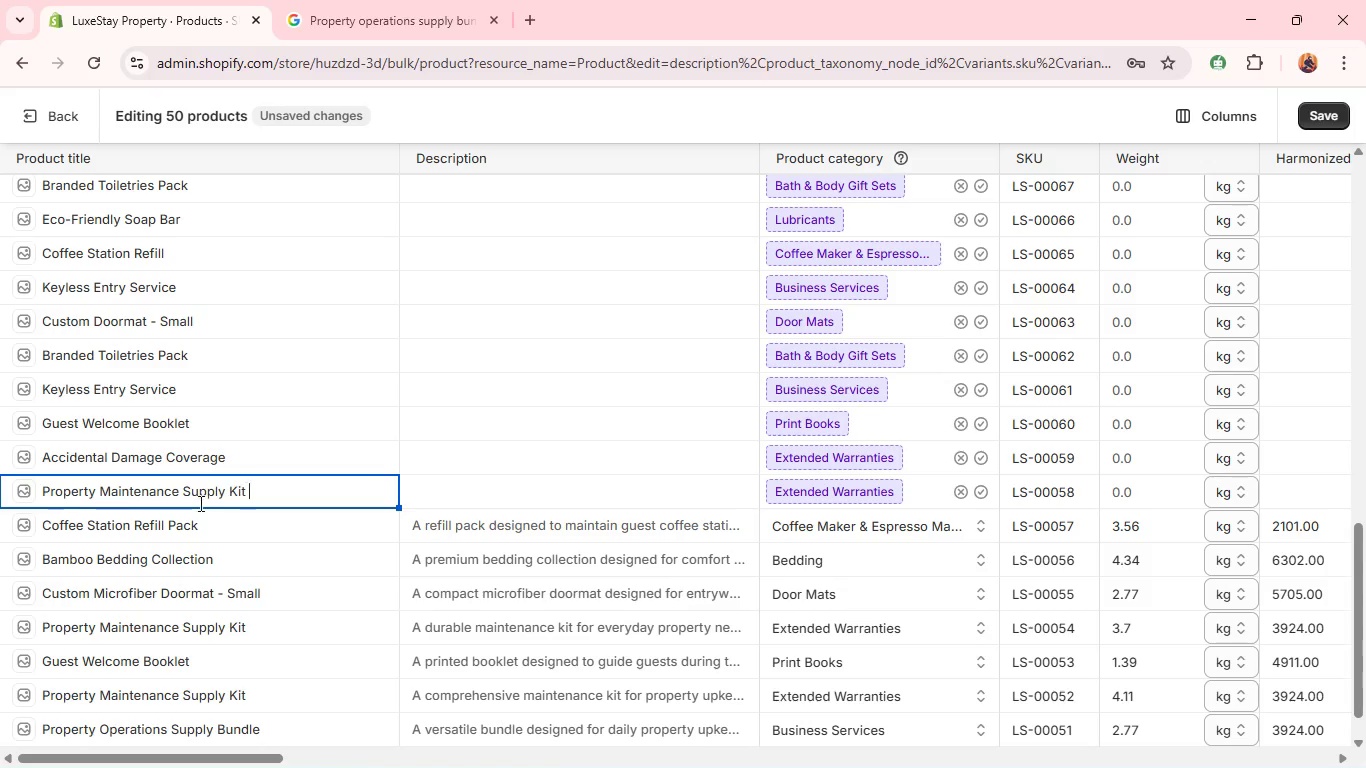 
hold_key(key=ControlLeft, duration=1.16)
 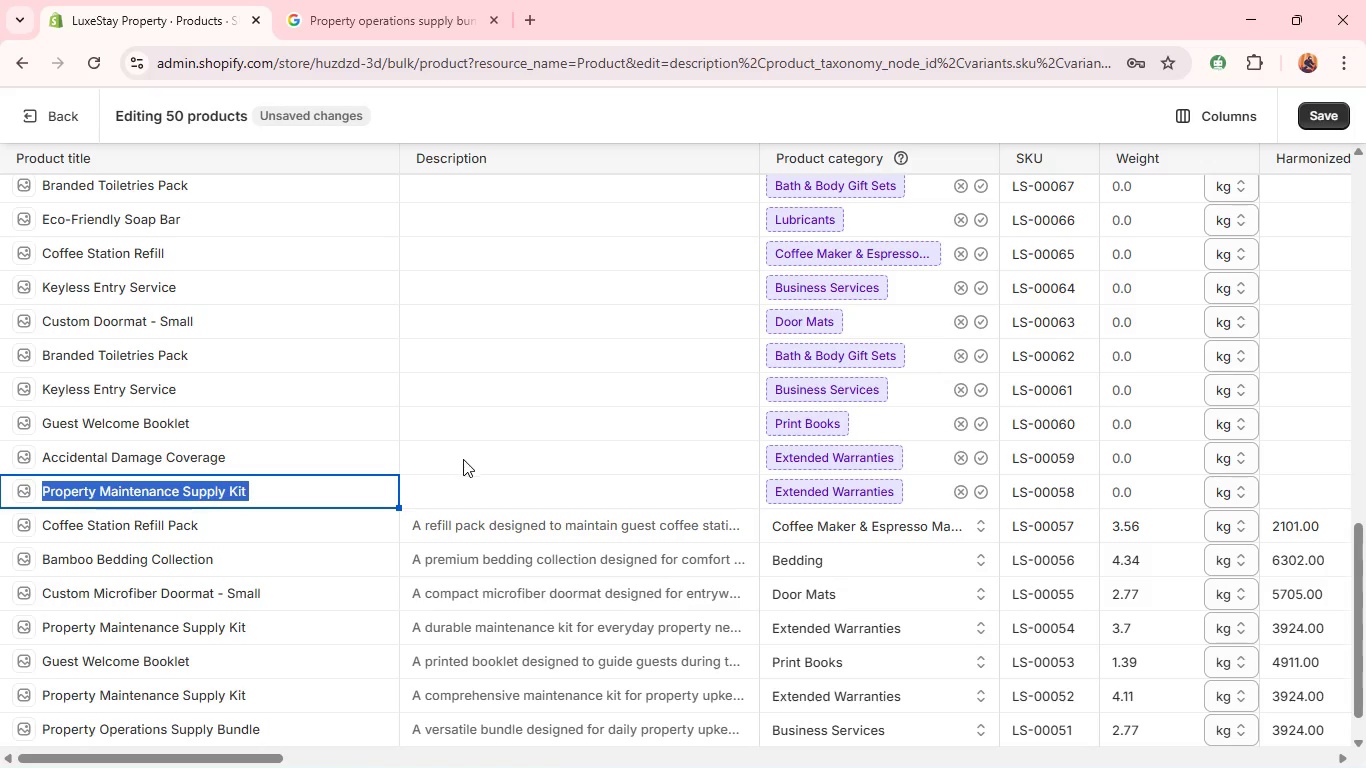 
type(ac)
 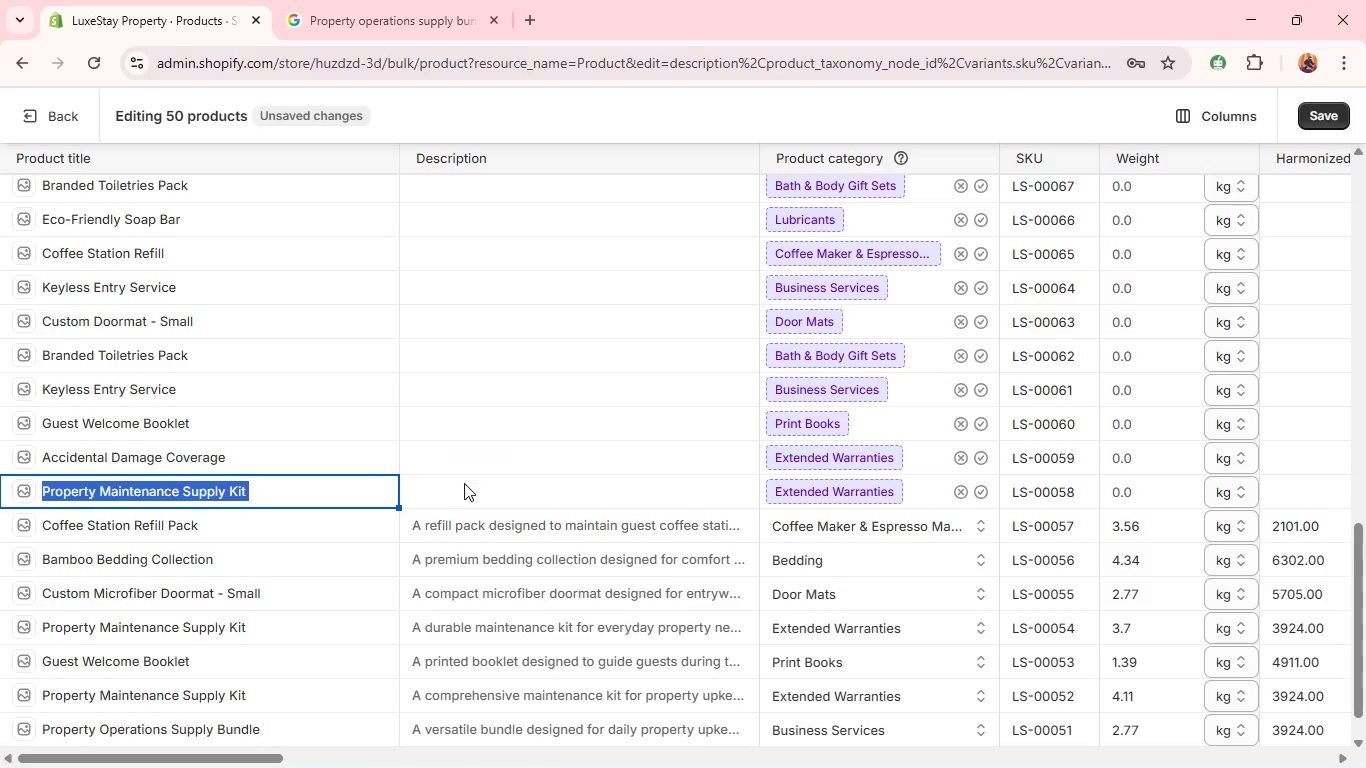 
left_click([466, 491])
 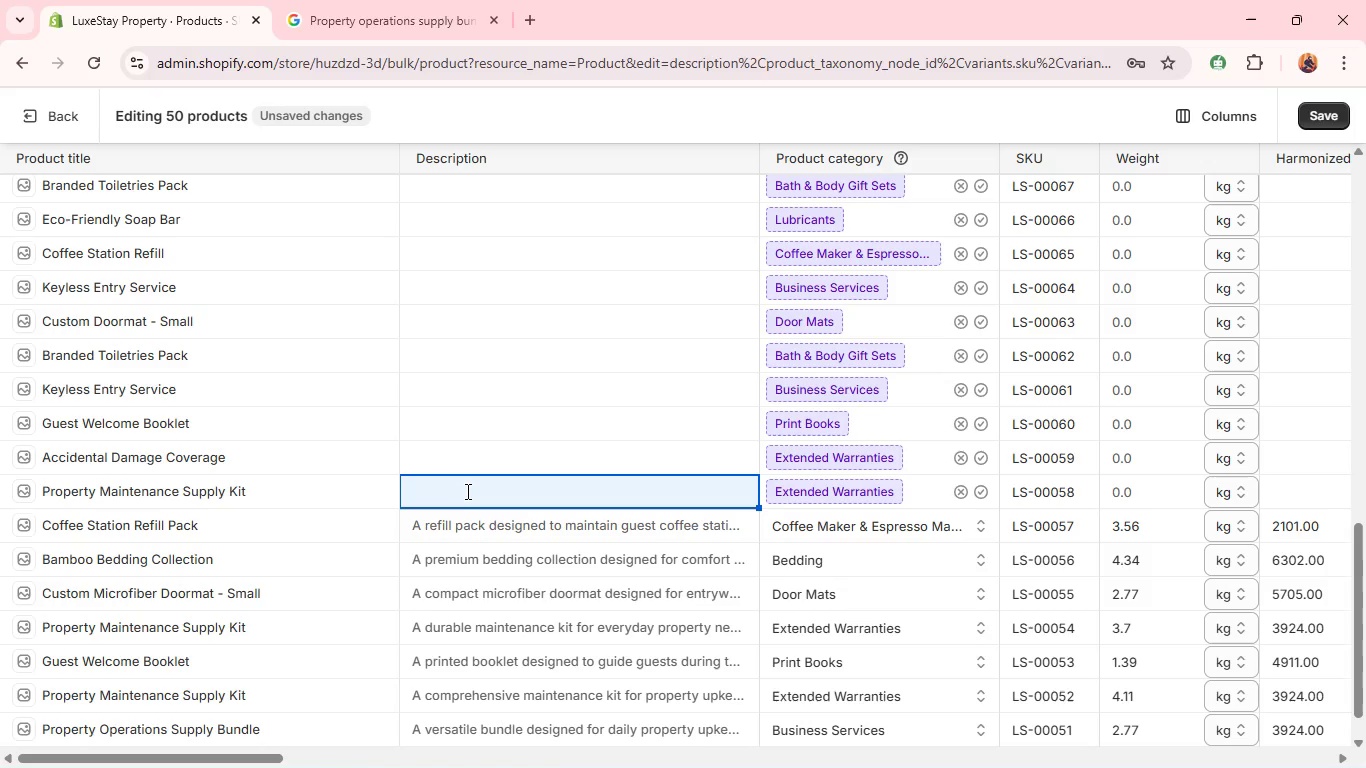 
left_click([466, 491])
 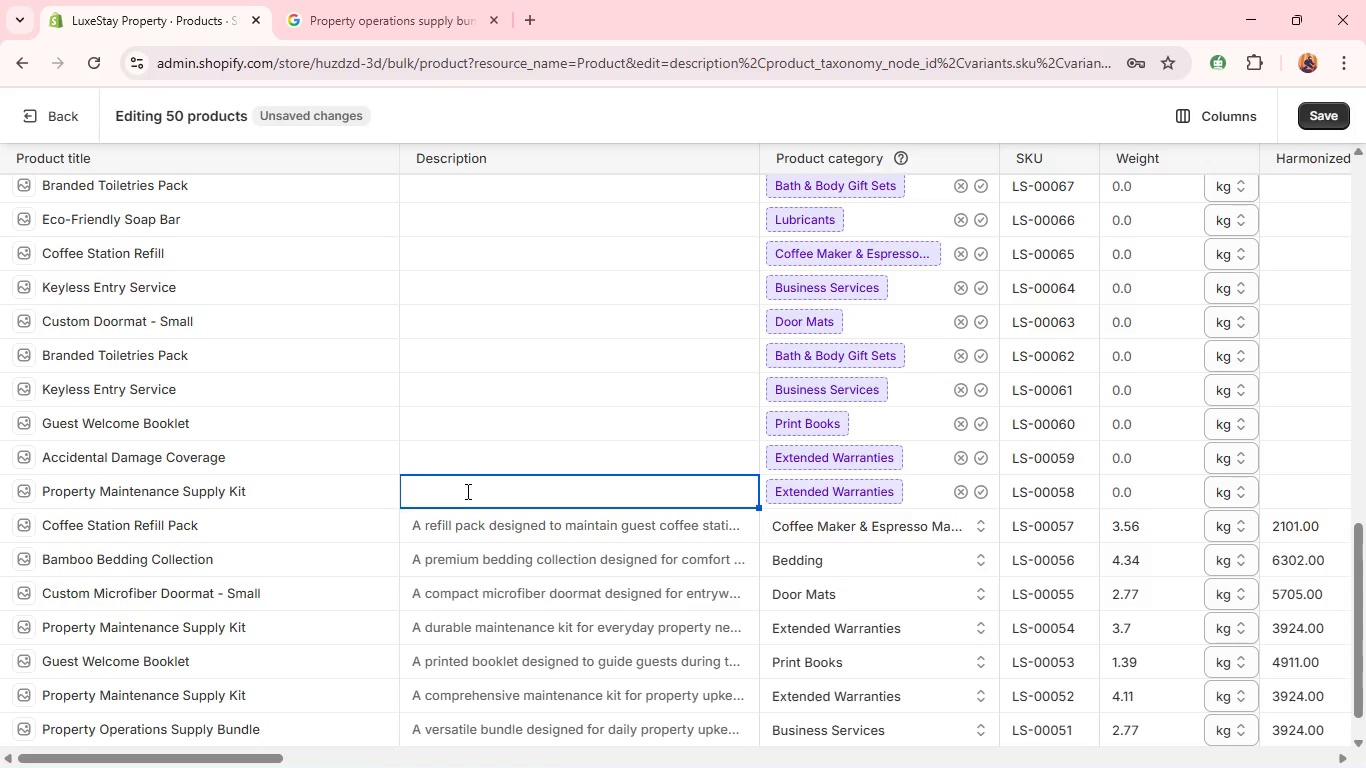 
mouse_move([485, 410])
 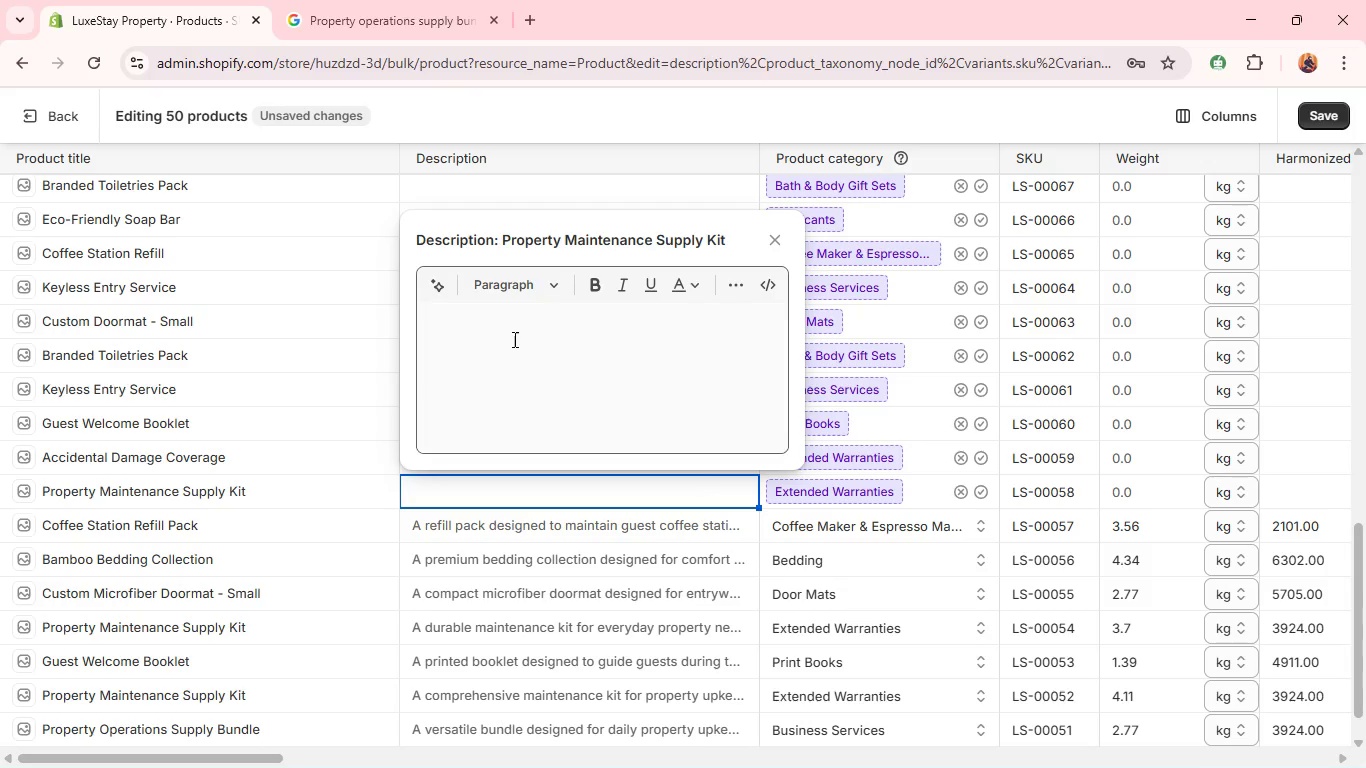 
left_click([513, 339])
 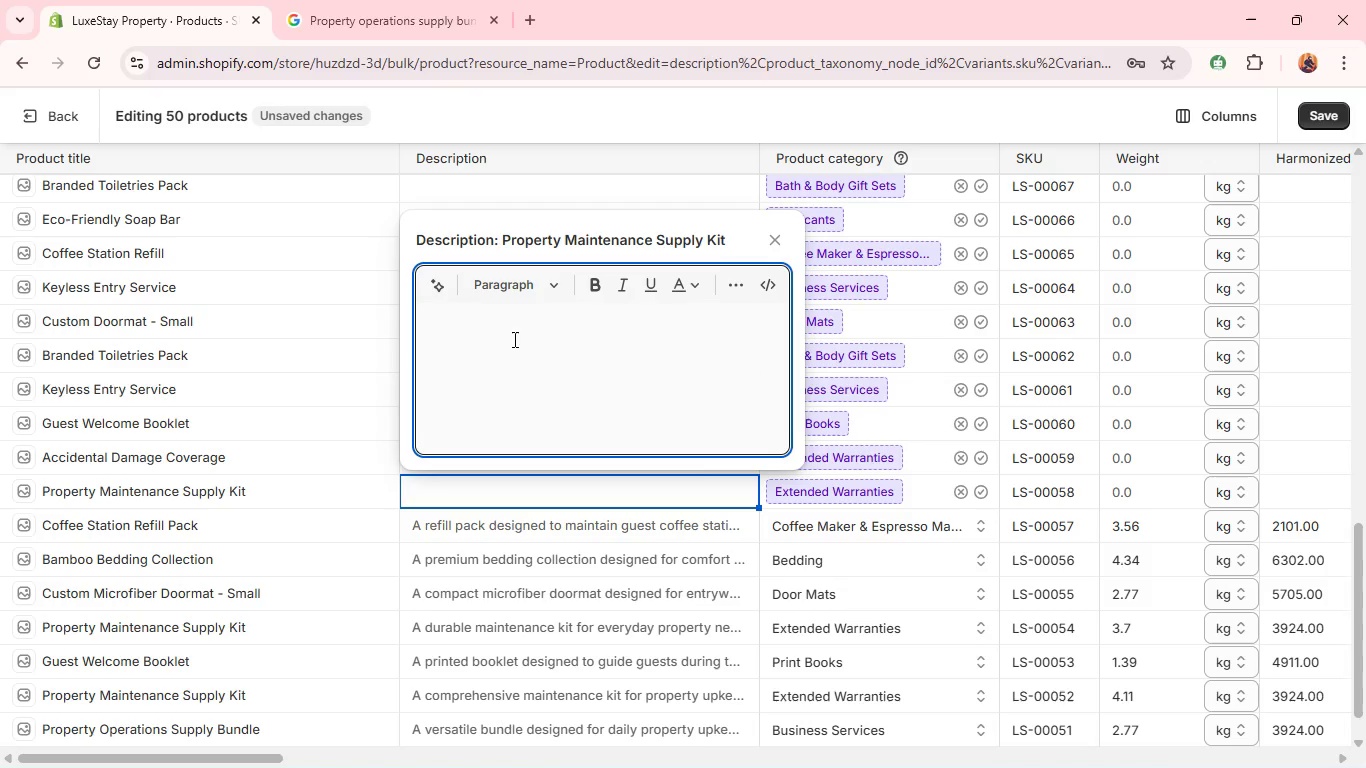 
hold_key(key=ControlLeft, duration=0.56)
 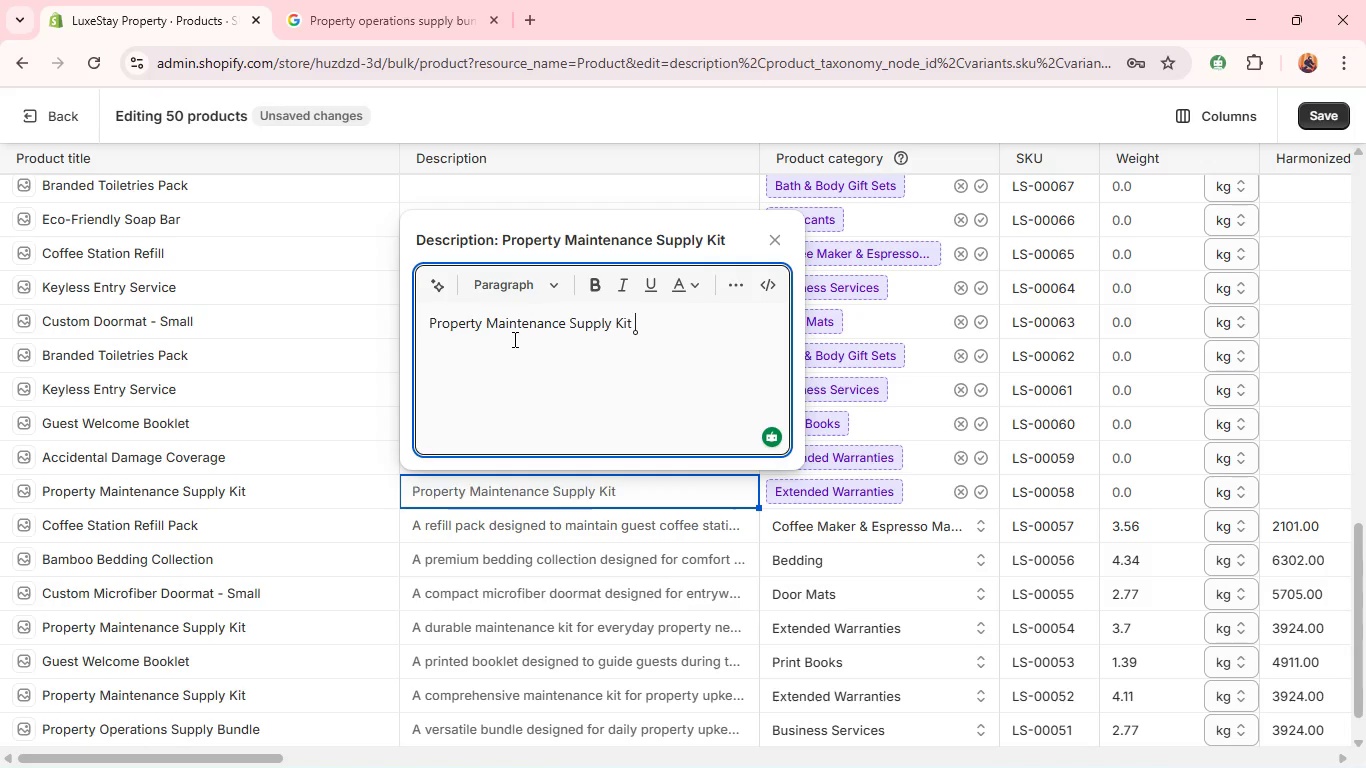 
key(V)
 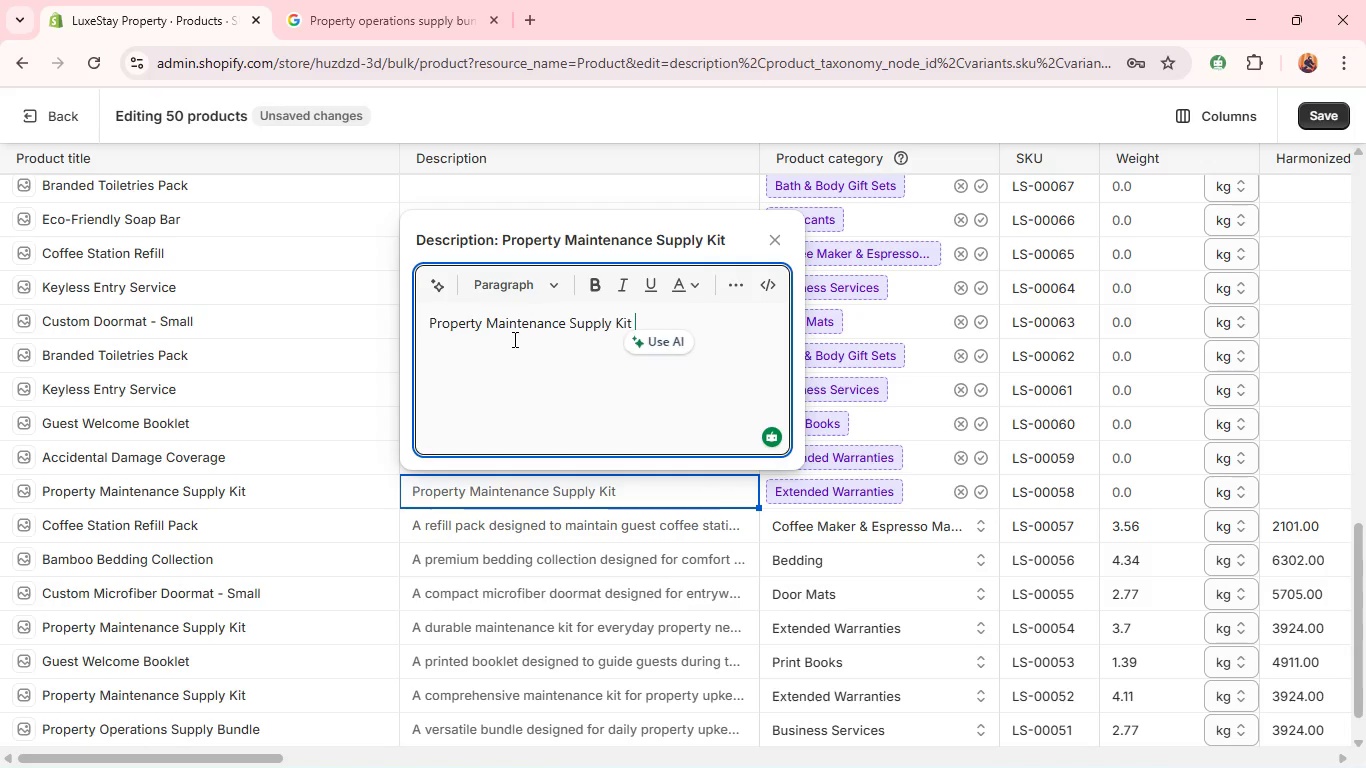 
key(Control+A)
 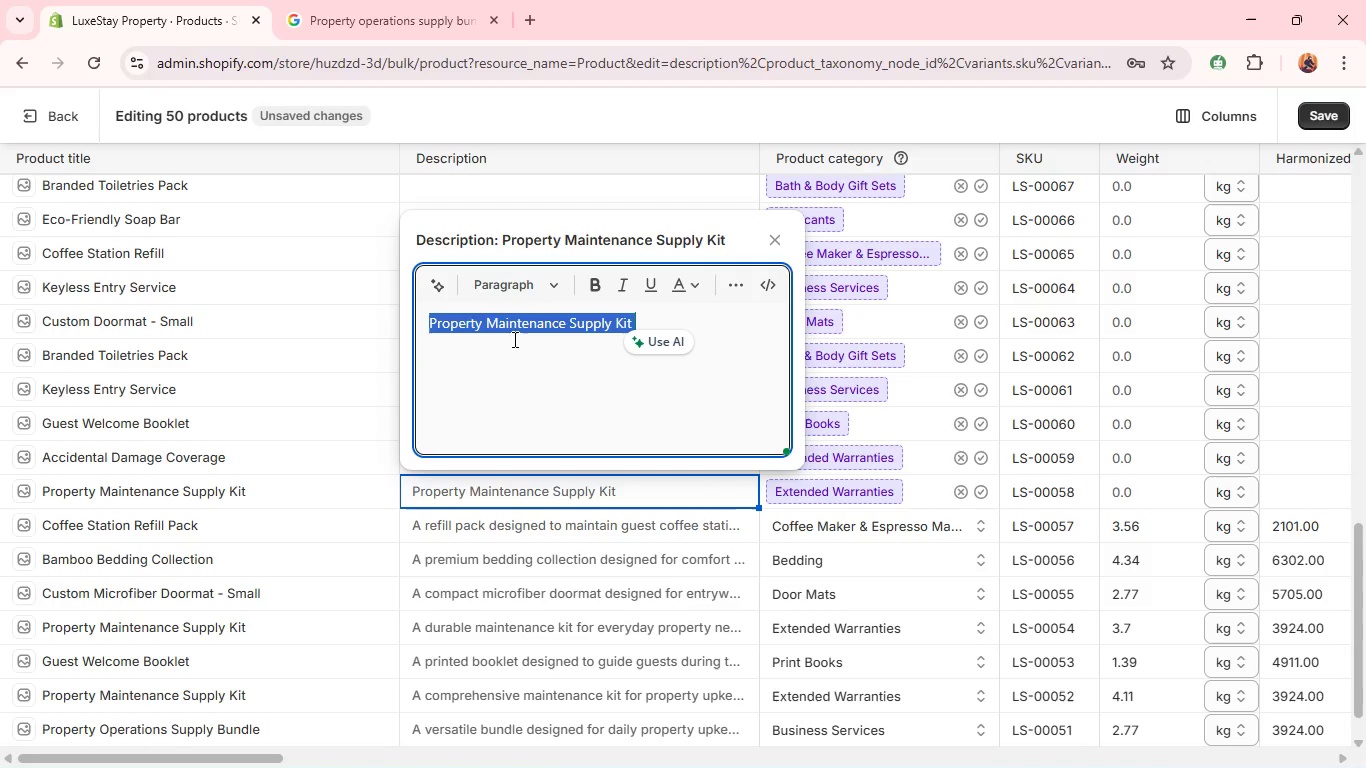 
type(A practival maintenance kit designed for routine property care. )
key(Backspace)
type(. )
 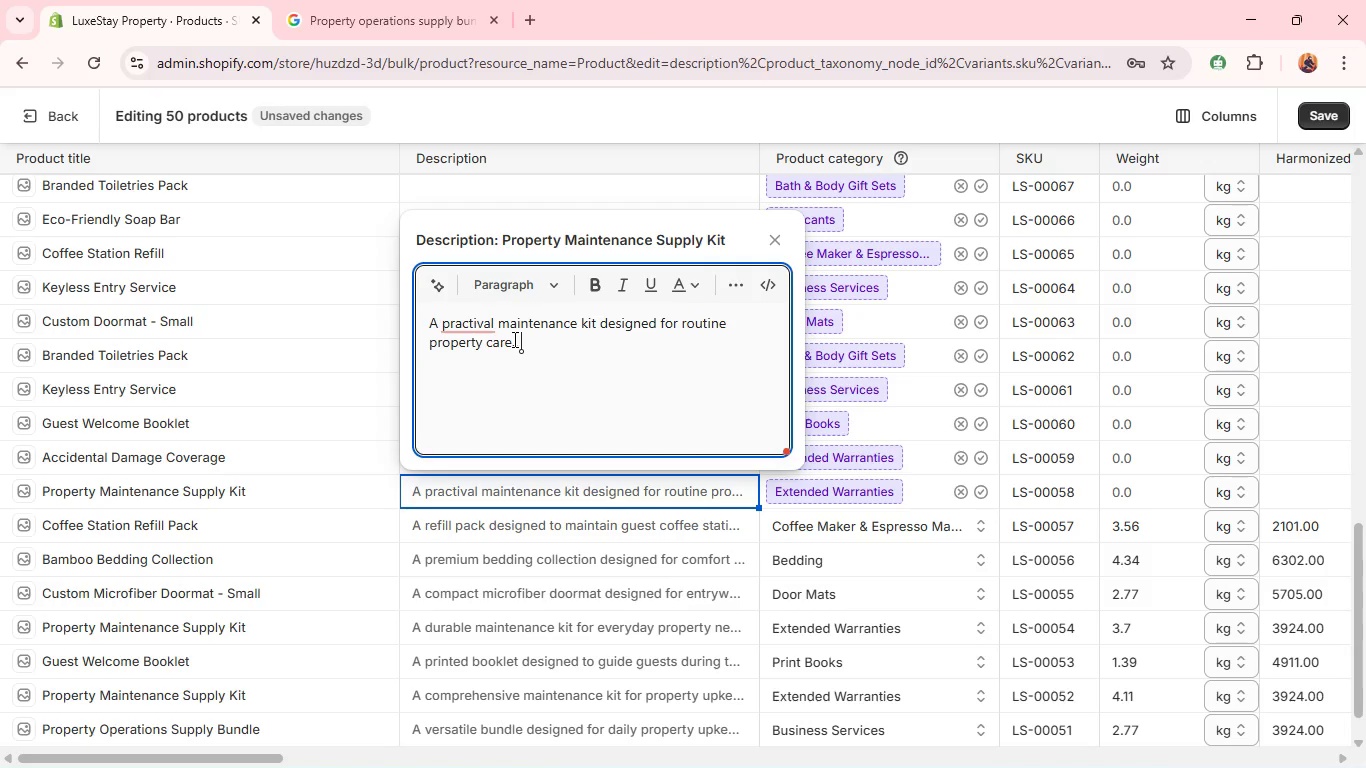 
mouse_move([472, 302])
 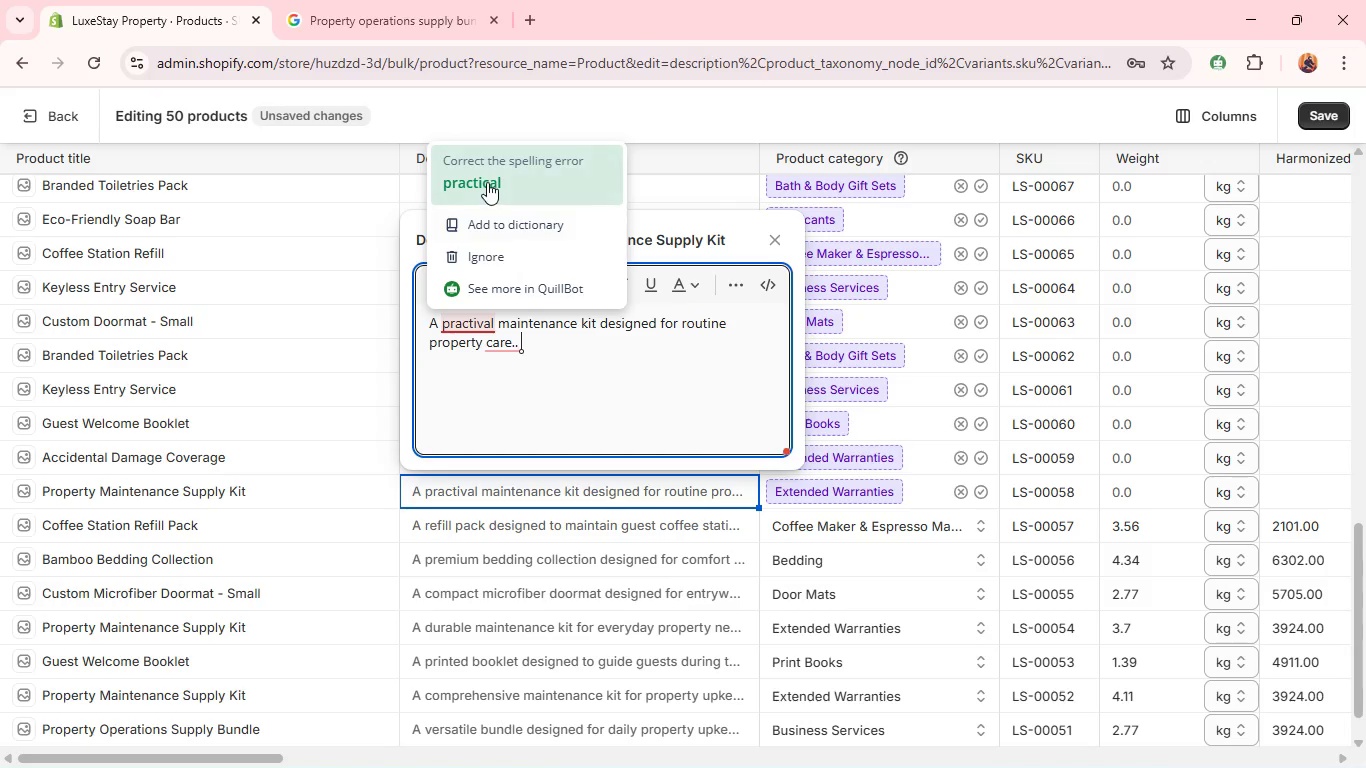 
left_click([487, 182])
 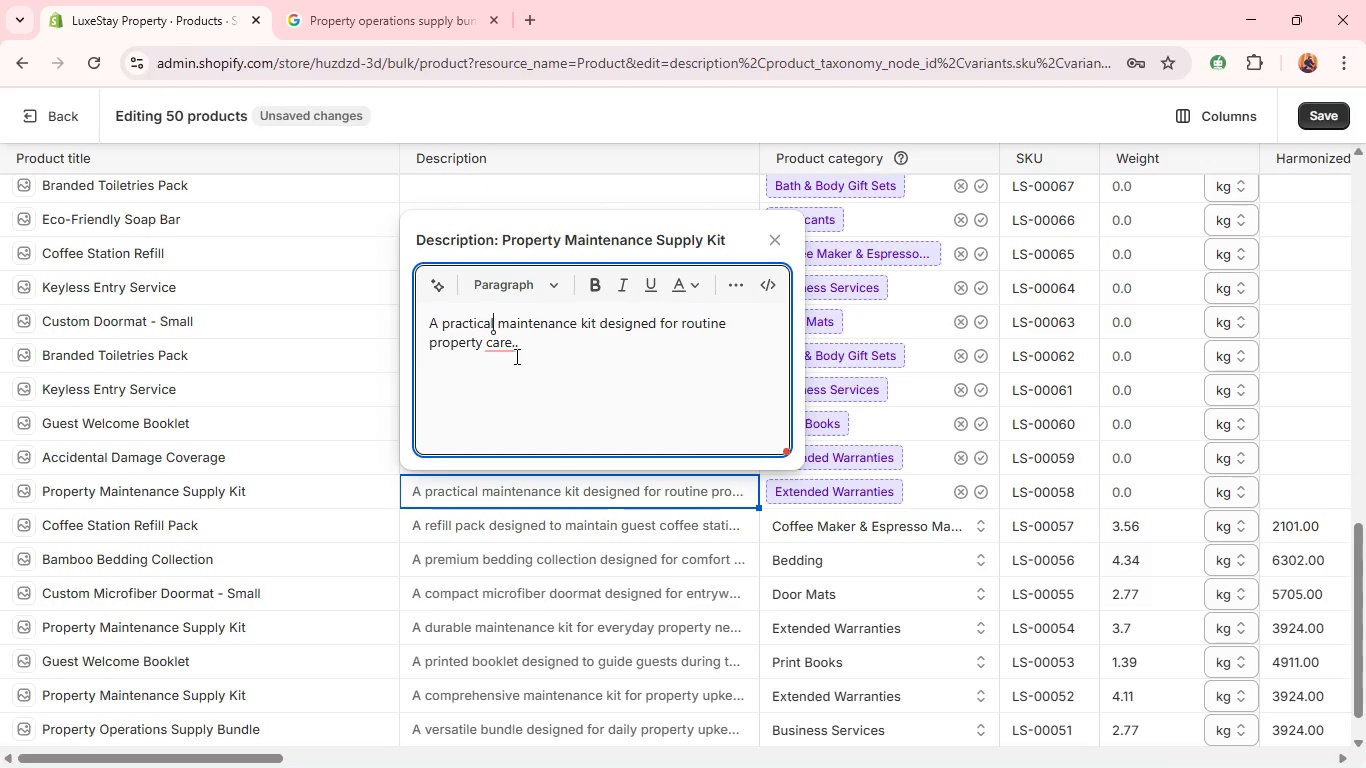 
left_click([517, 354])
 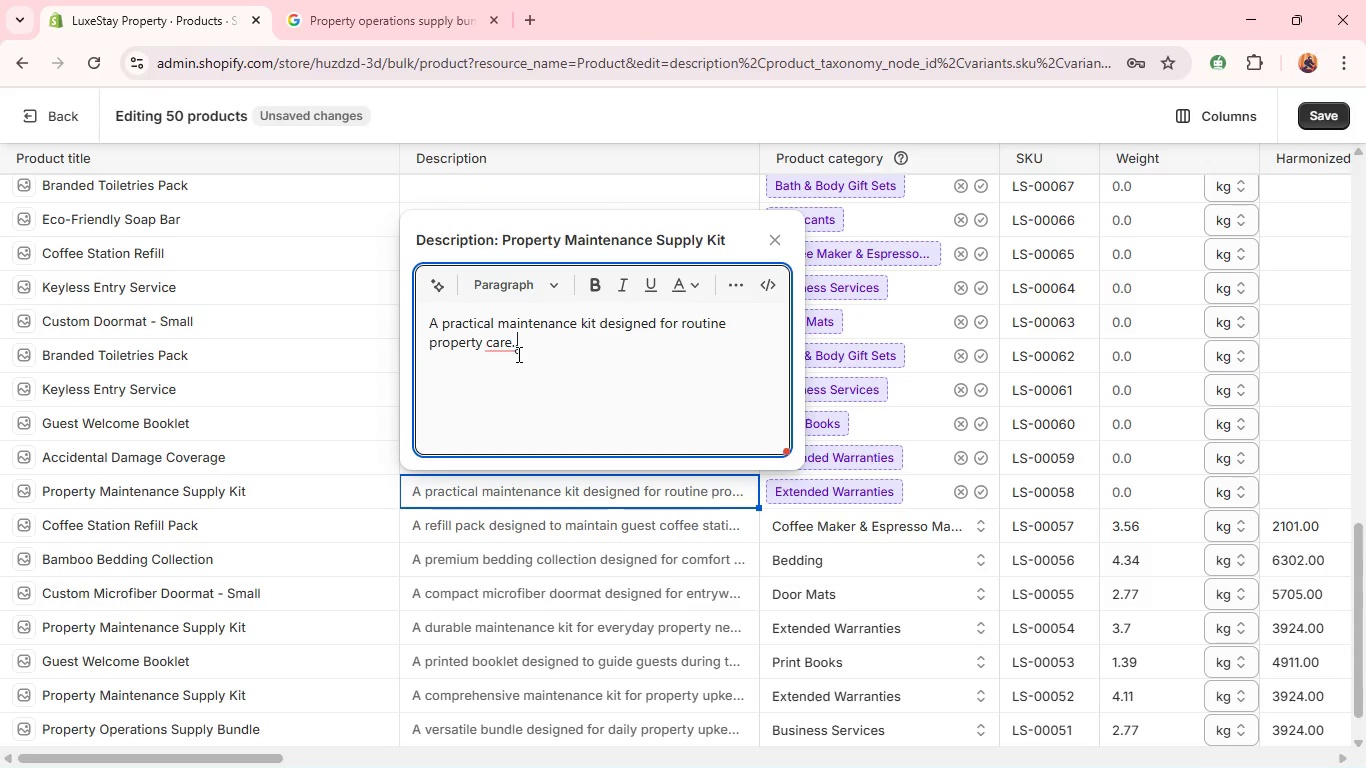 
key(Backspace)
 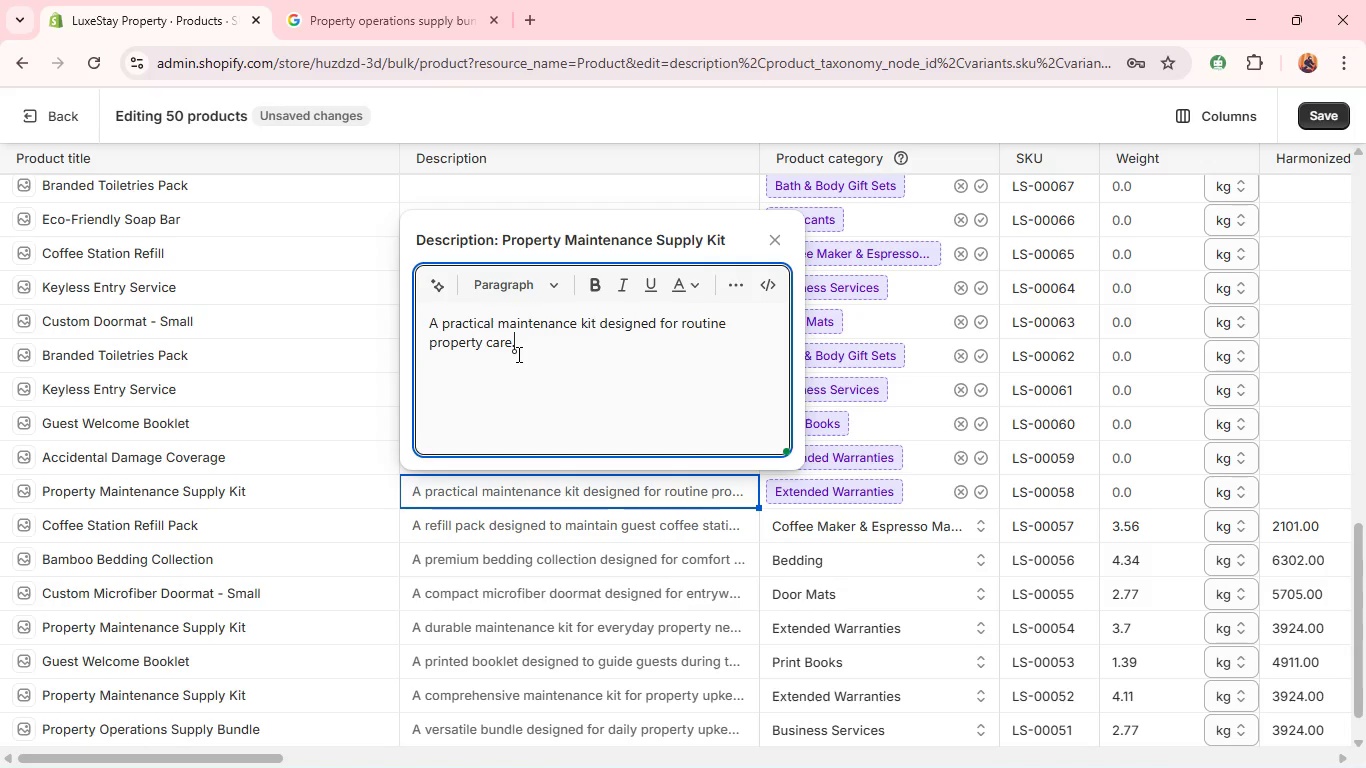 
wait(6.52)
 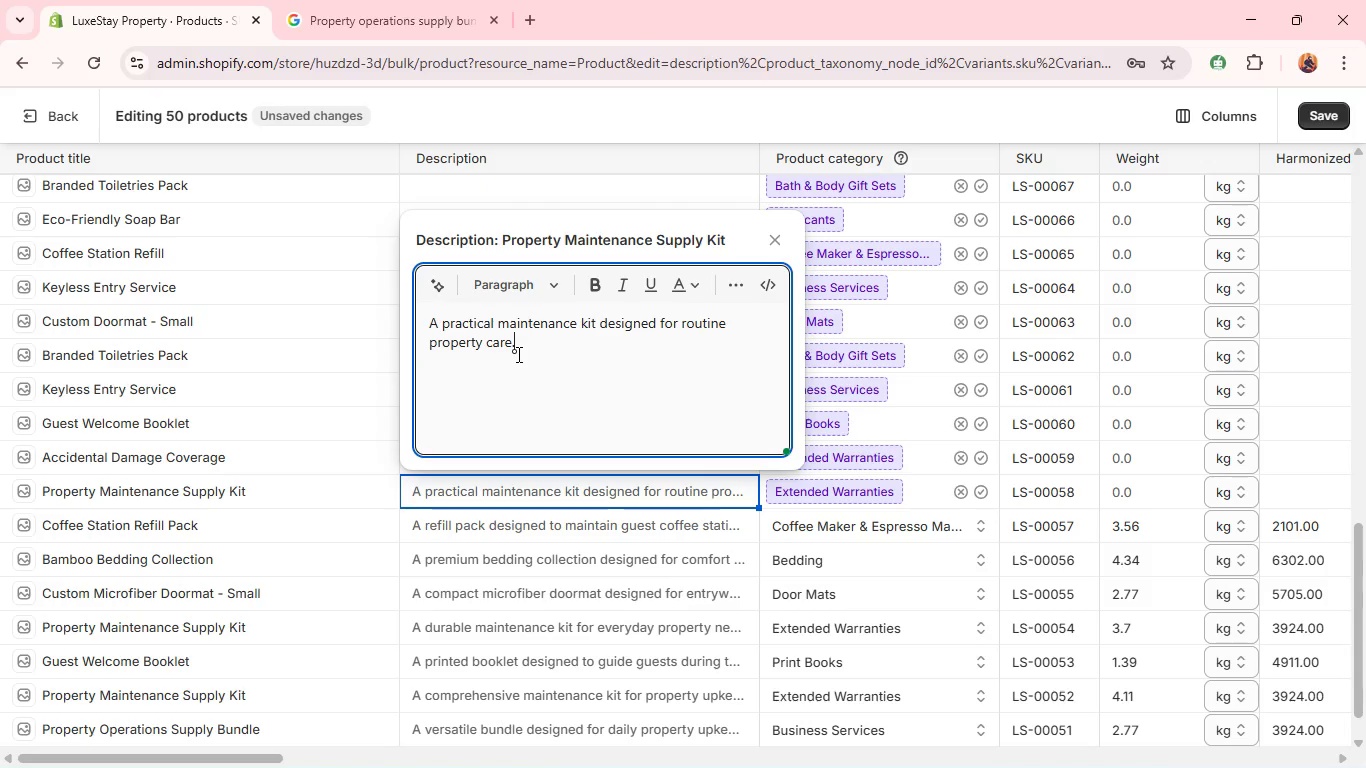 
key(Shift+Enter)
 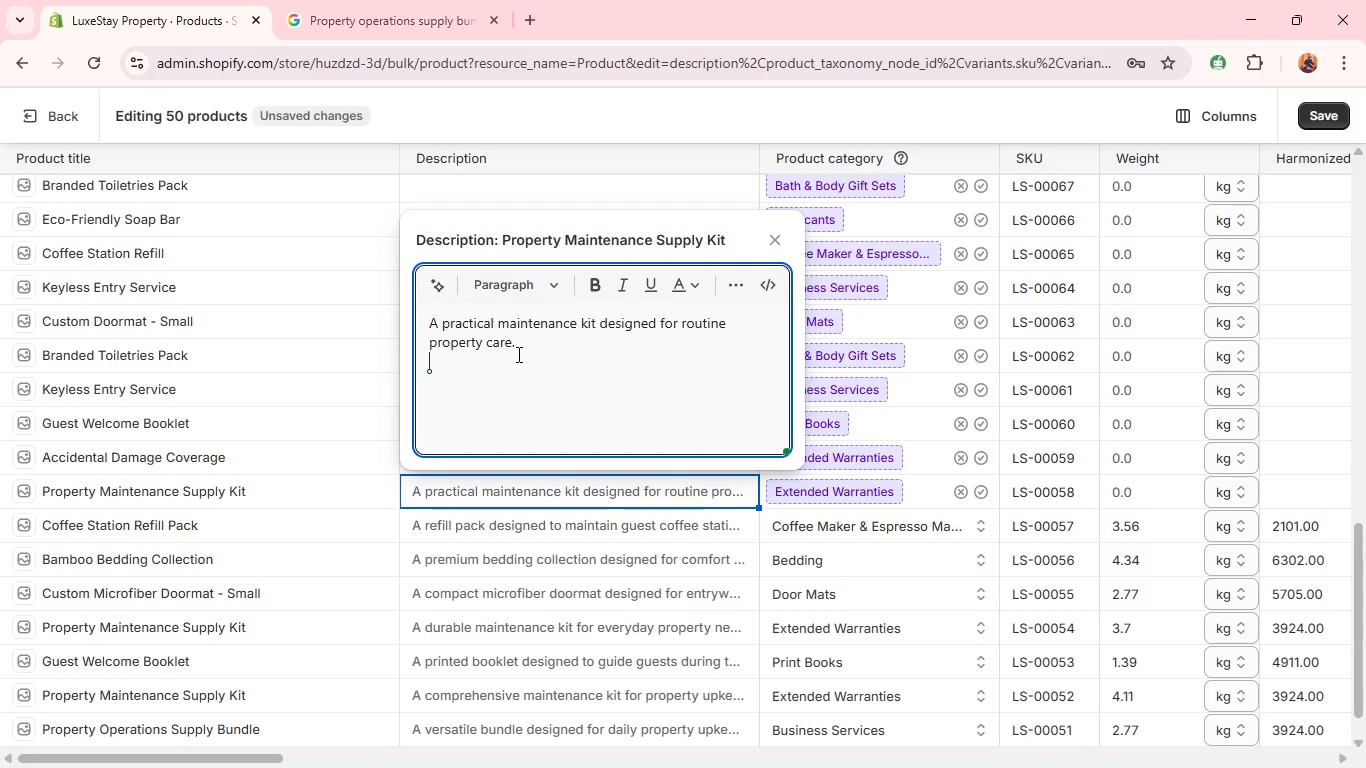 
type(includes essential items for upkeep and cleaning. ID)
key(Backspace)
key(Backspace)
 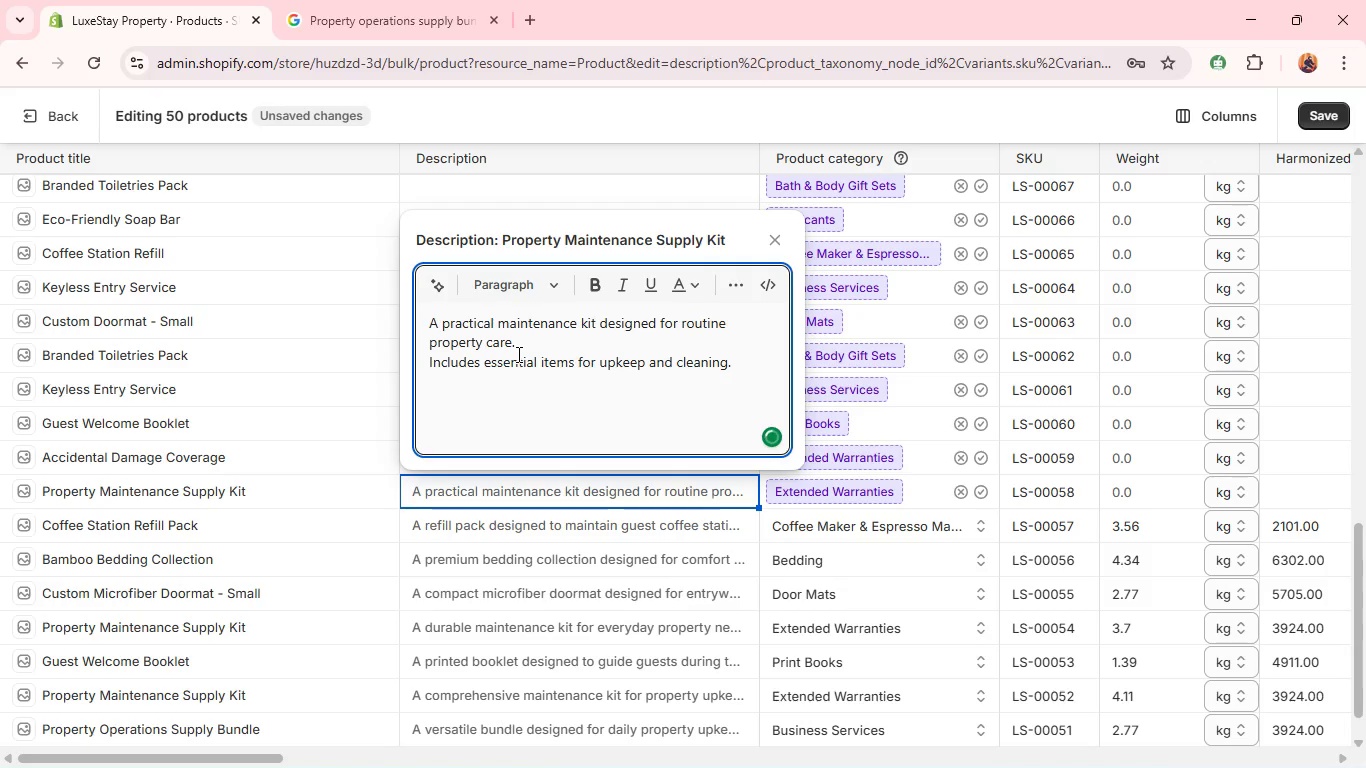 
key(Shift+Enter)
 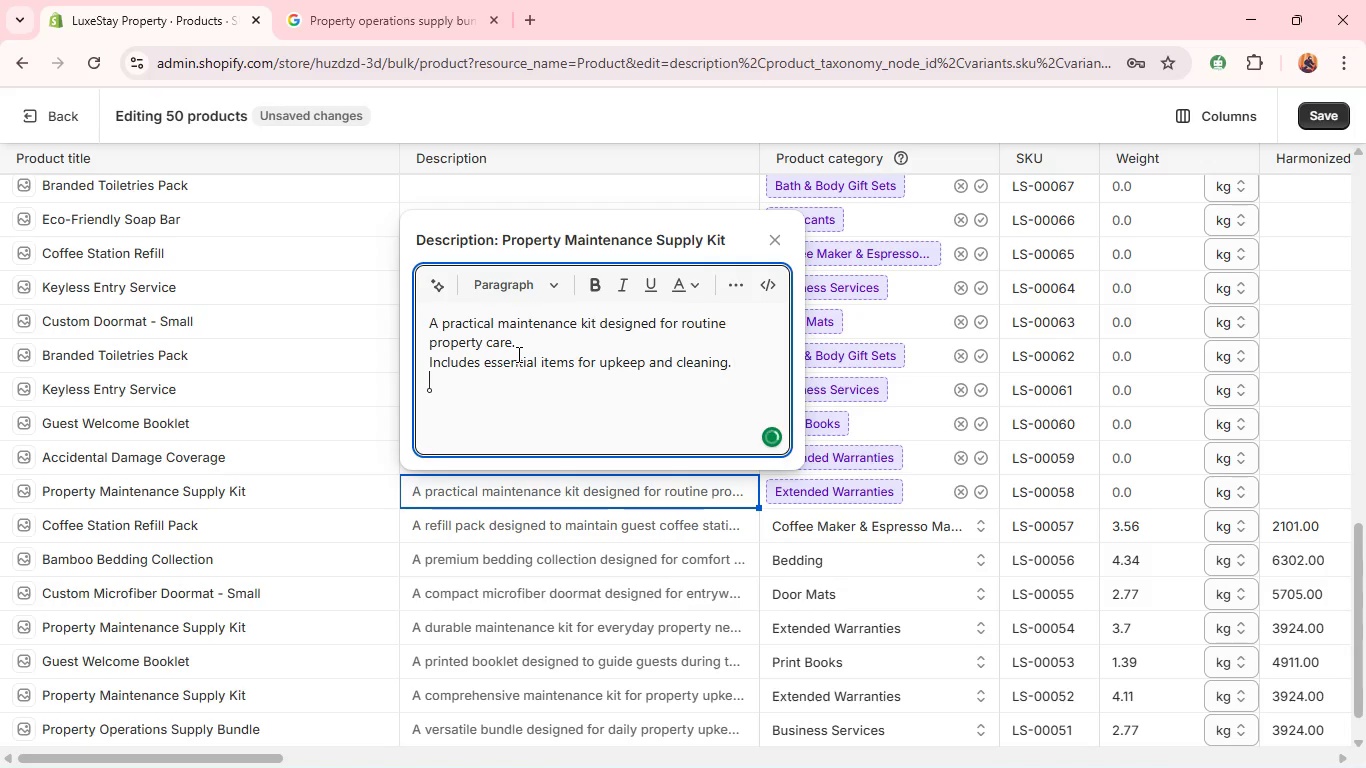 
hold_key(key=ShiftLeft, duration=0.31)
 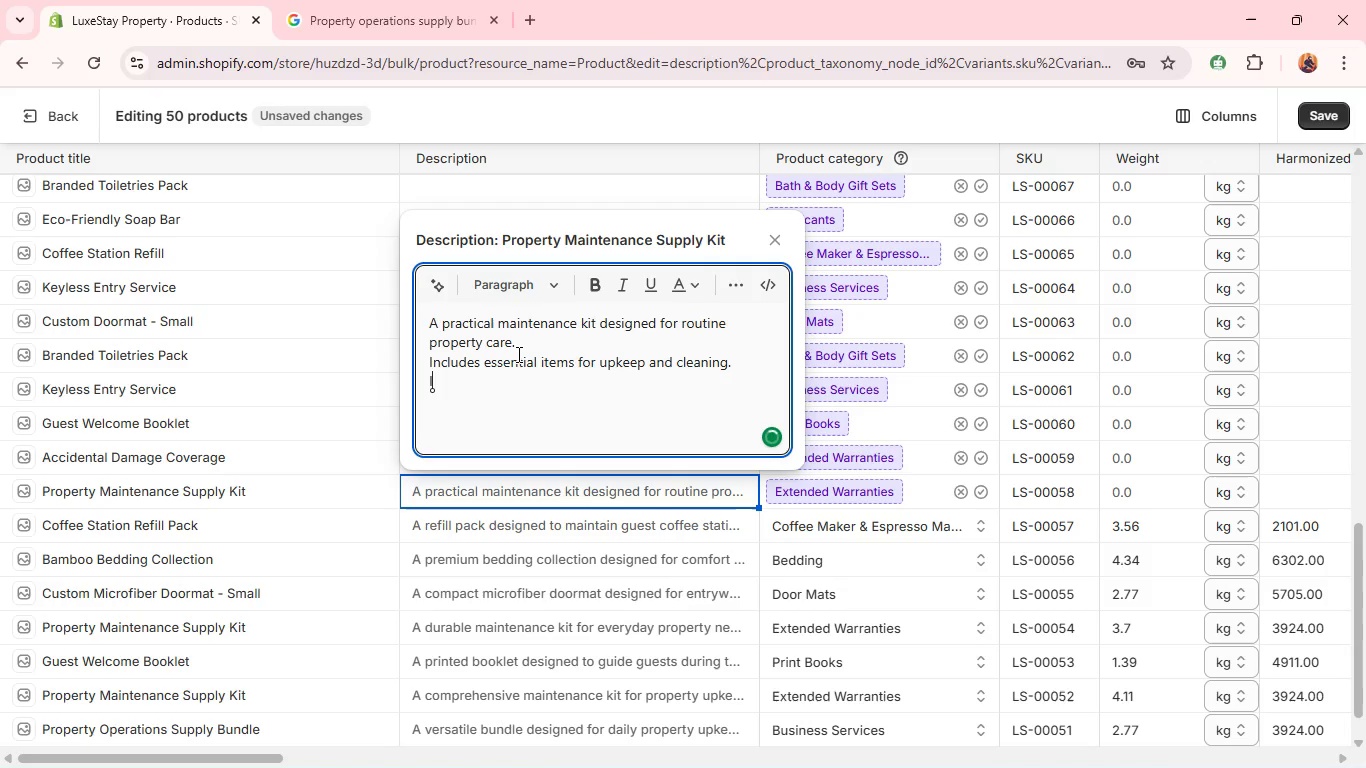 
type(ideal for main)
key(Backspace)
type(taining property standards between stays.)
 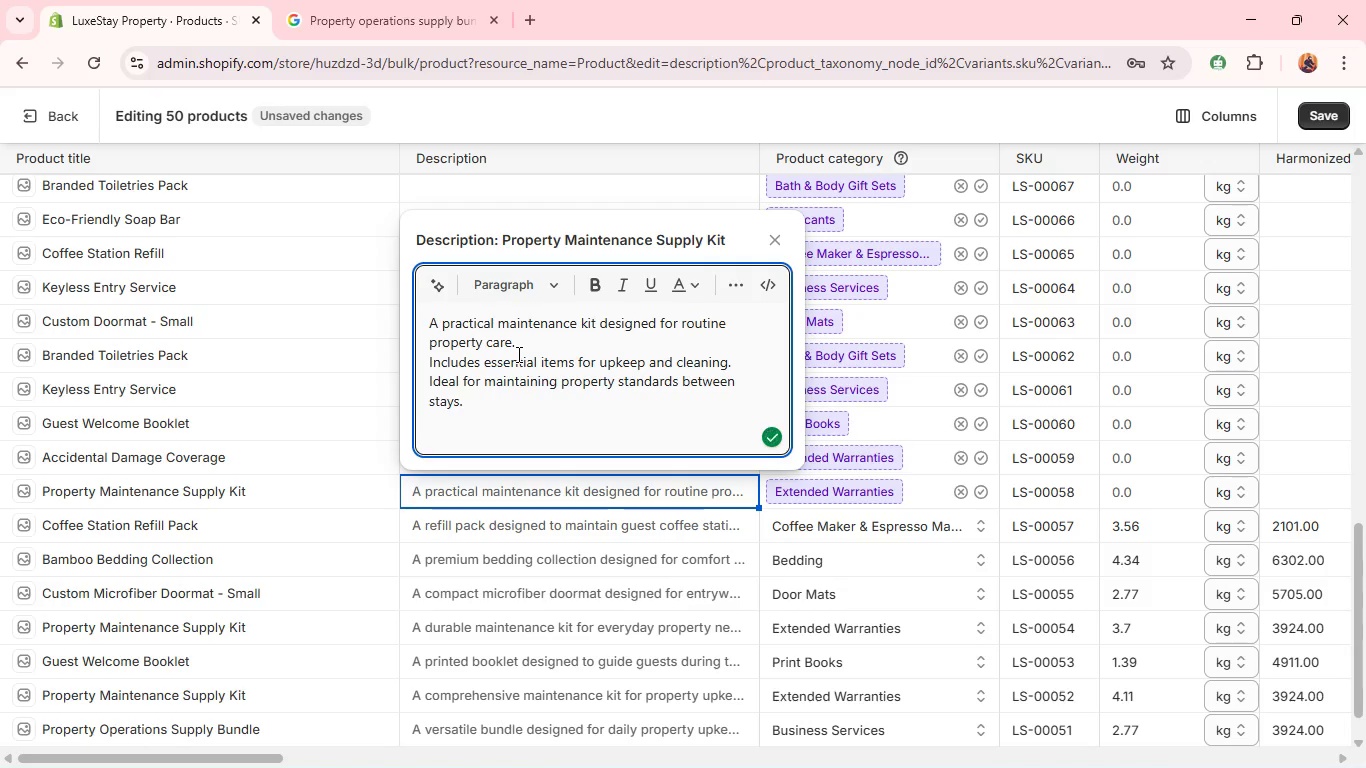 
key(Shift+Enter)
 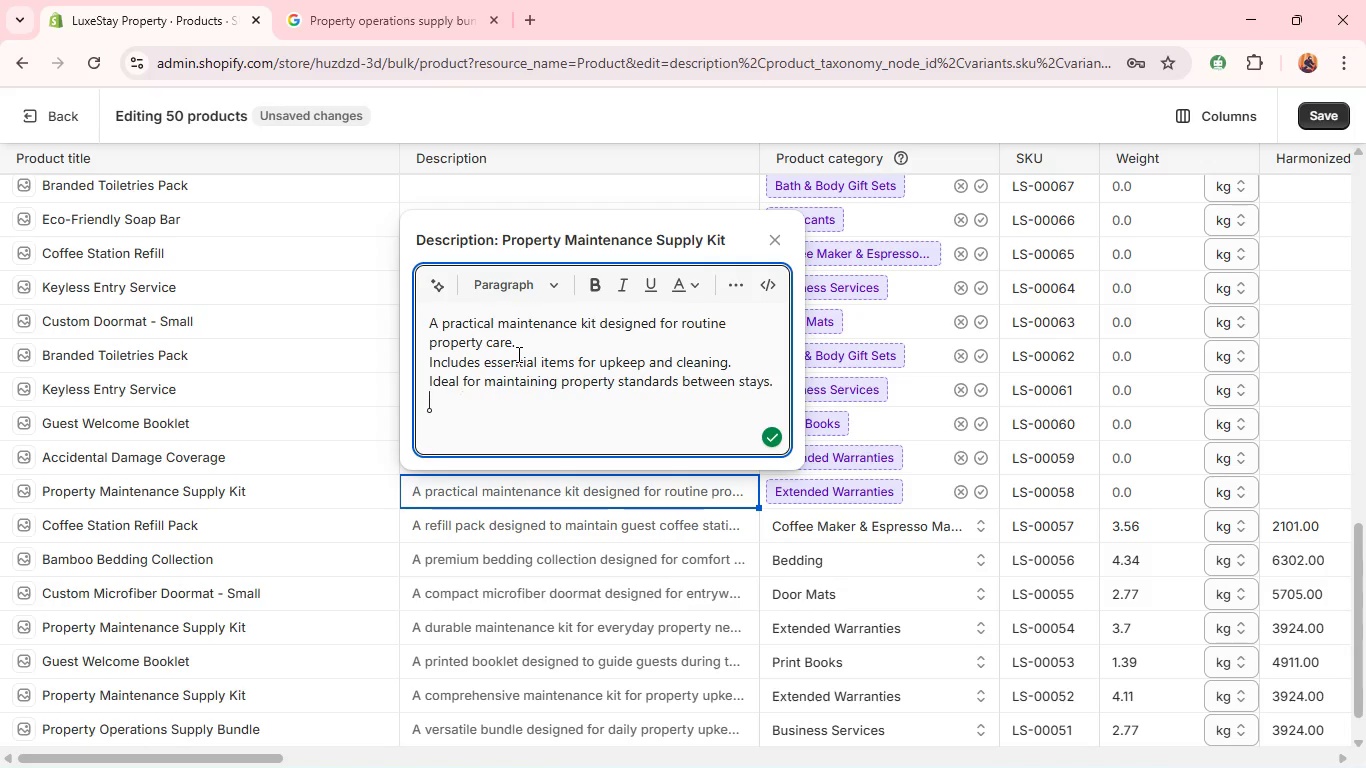 
type(Supports effie)
key(Backspace)
key(Backspace)
type(icient s)
key(Backspace)
type(operations.)
 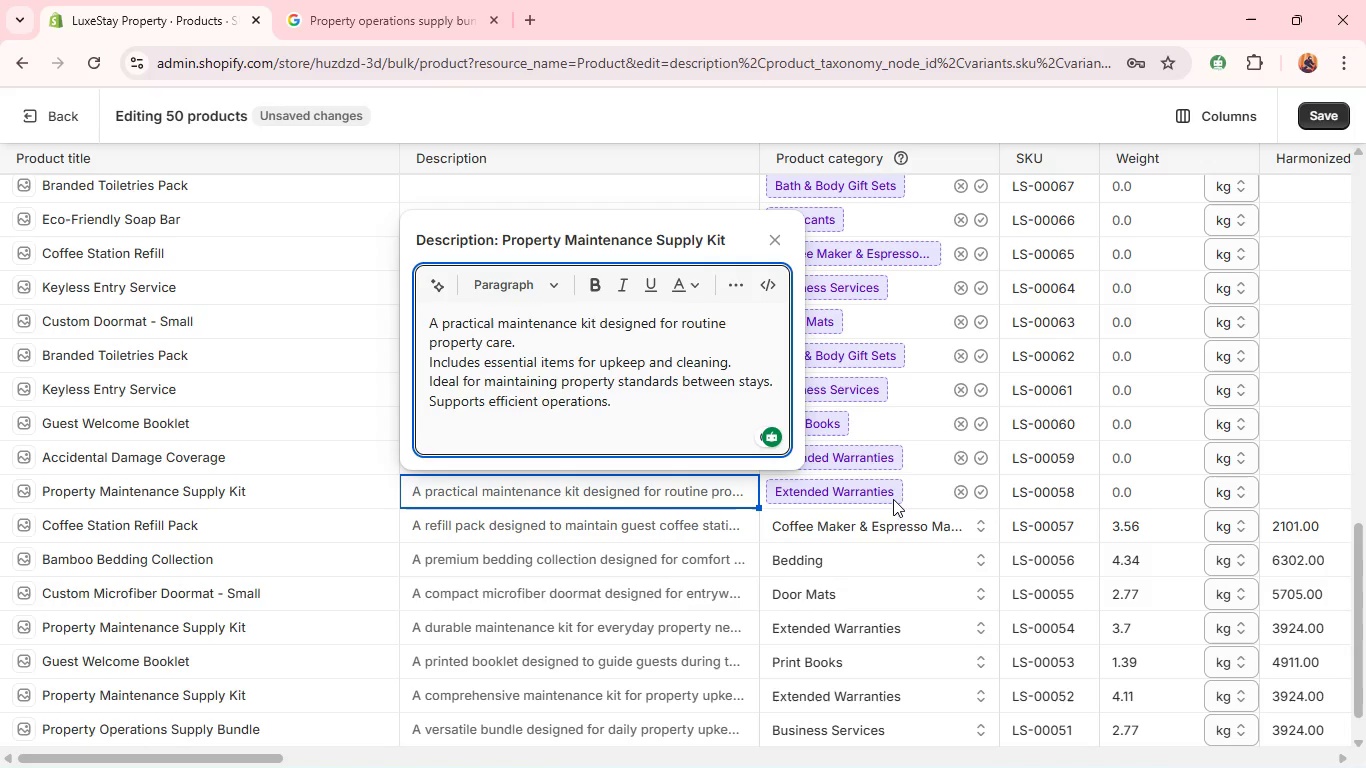 
wait(6.22)
 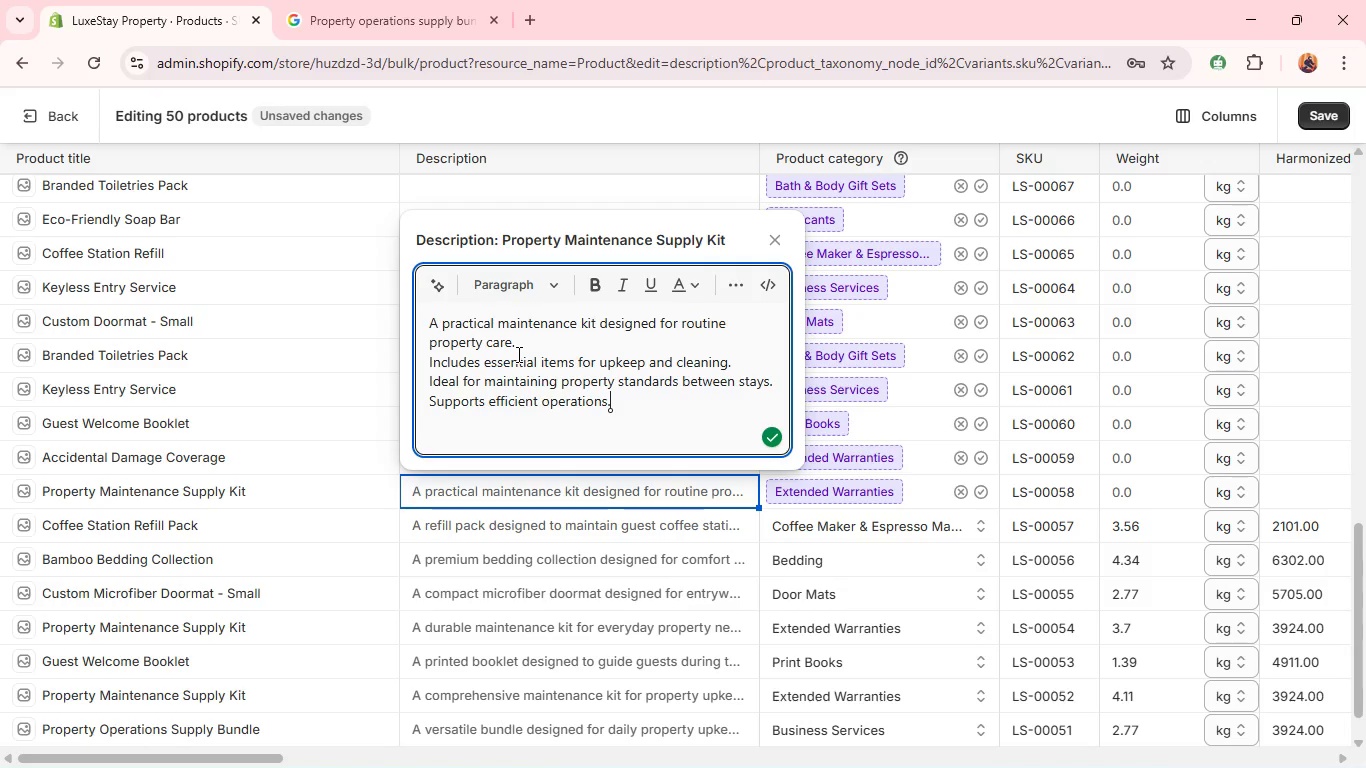 
left_click([983, 494])
 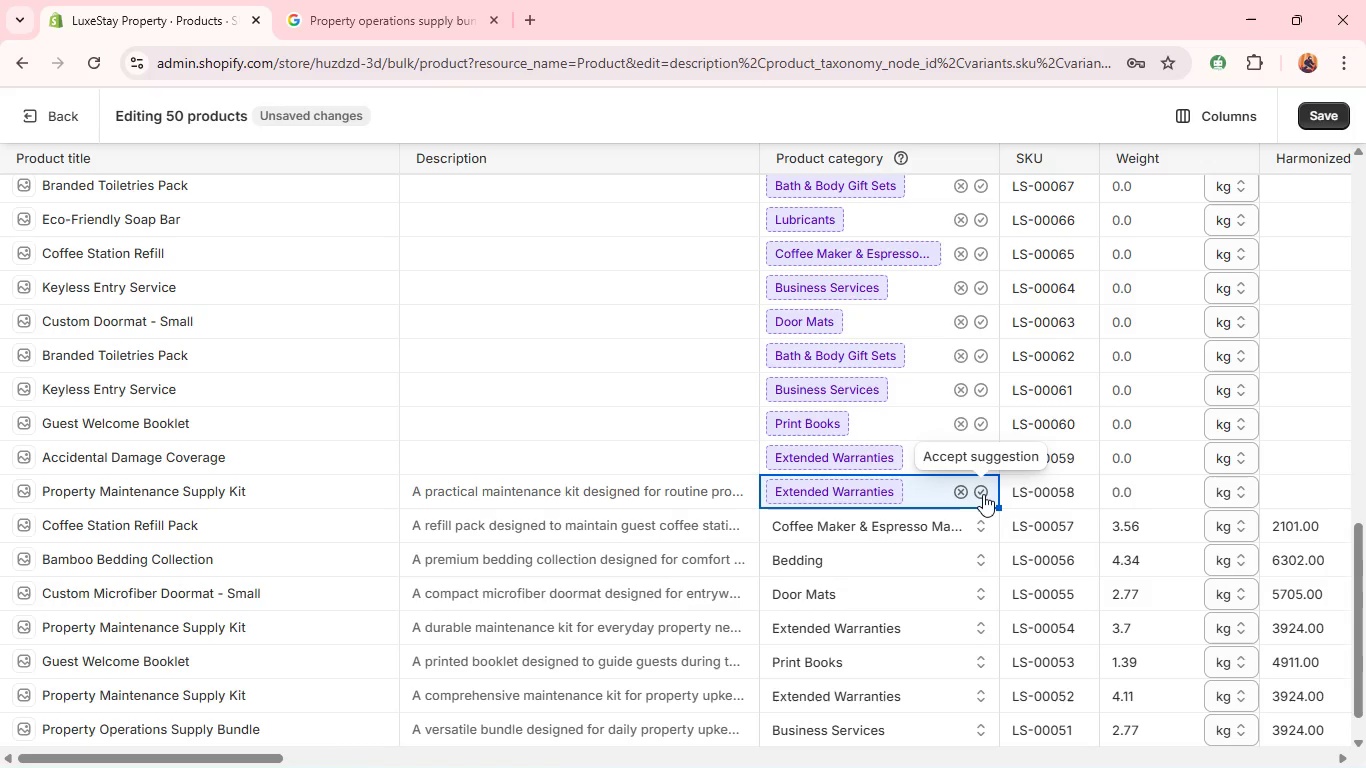 
left_click([983, 494])
 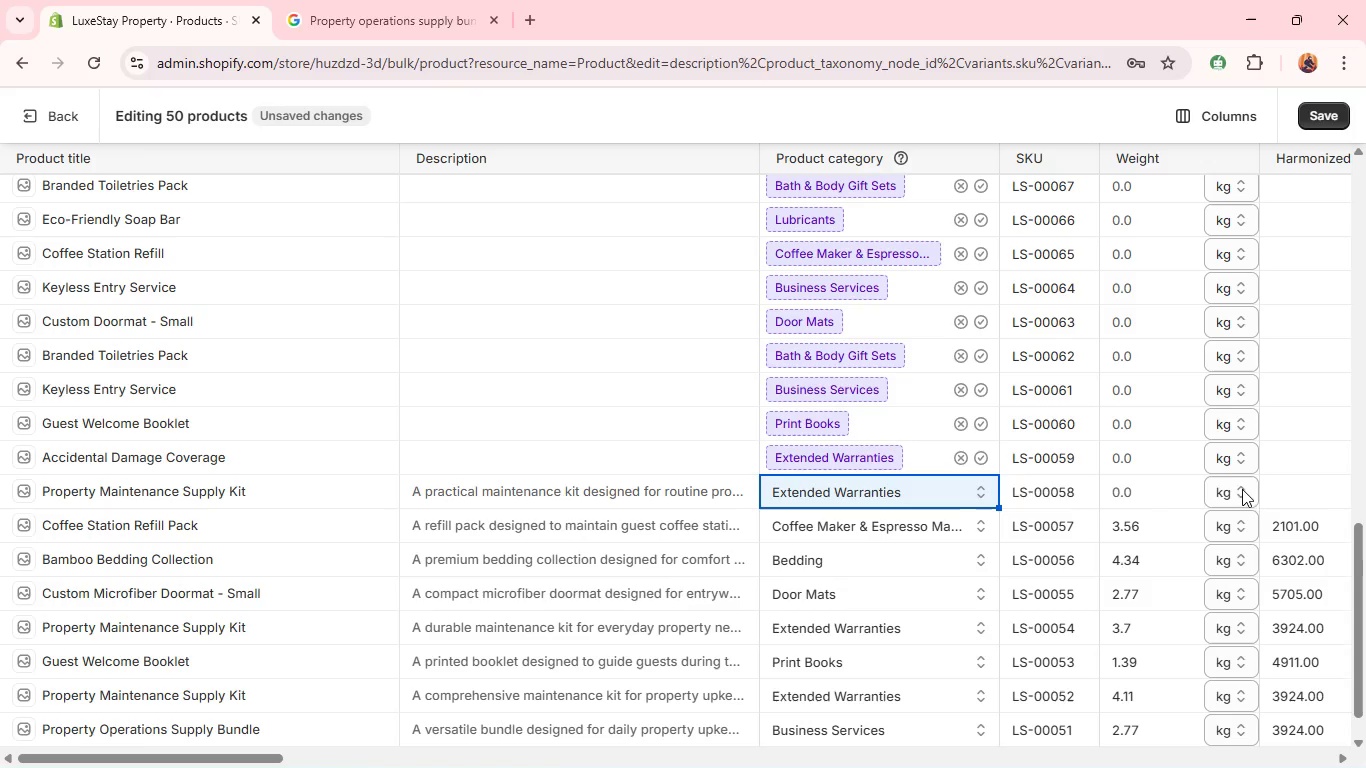 
left_click([1143, 493])
 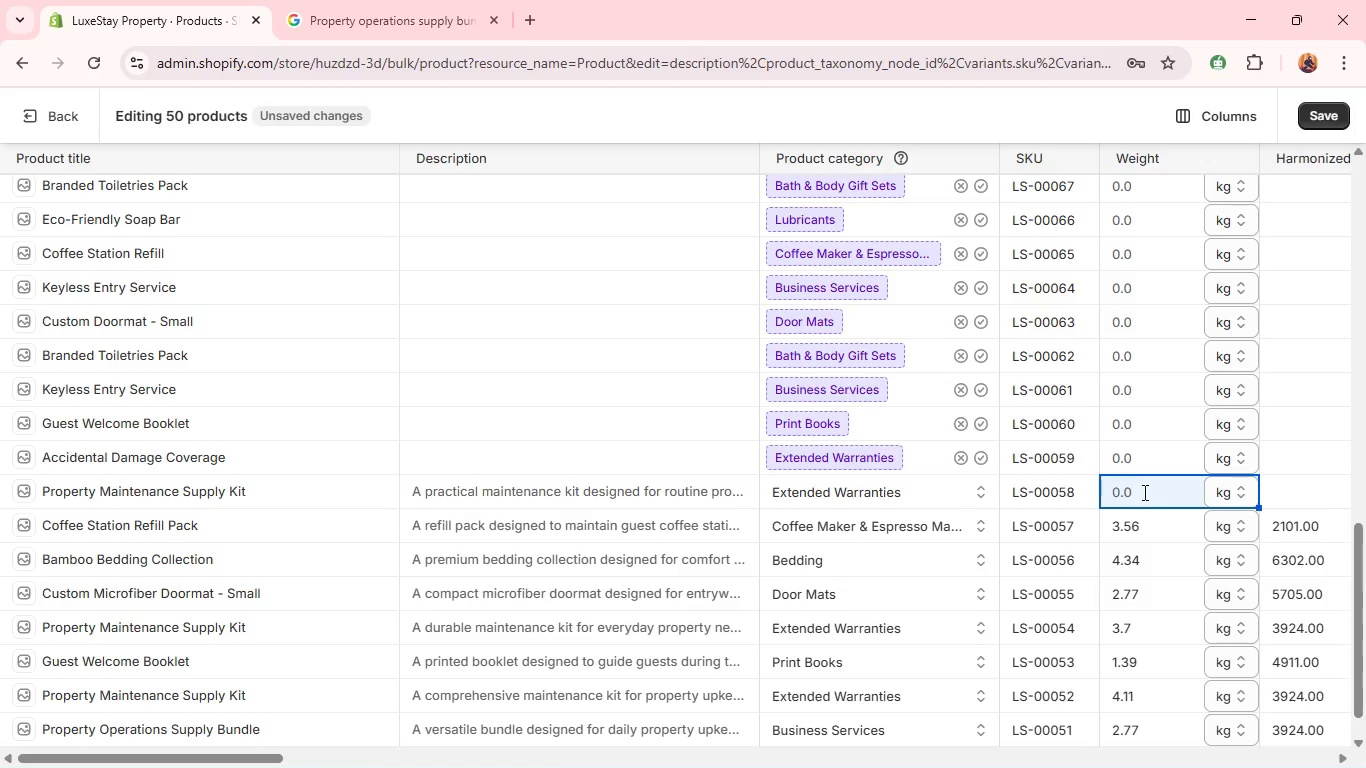 
type(2,3)
key(Backspace)
type(48)
key(Backspace)
key(Backspace)
key(Backspace)
type(.48)
 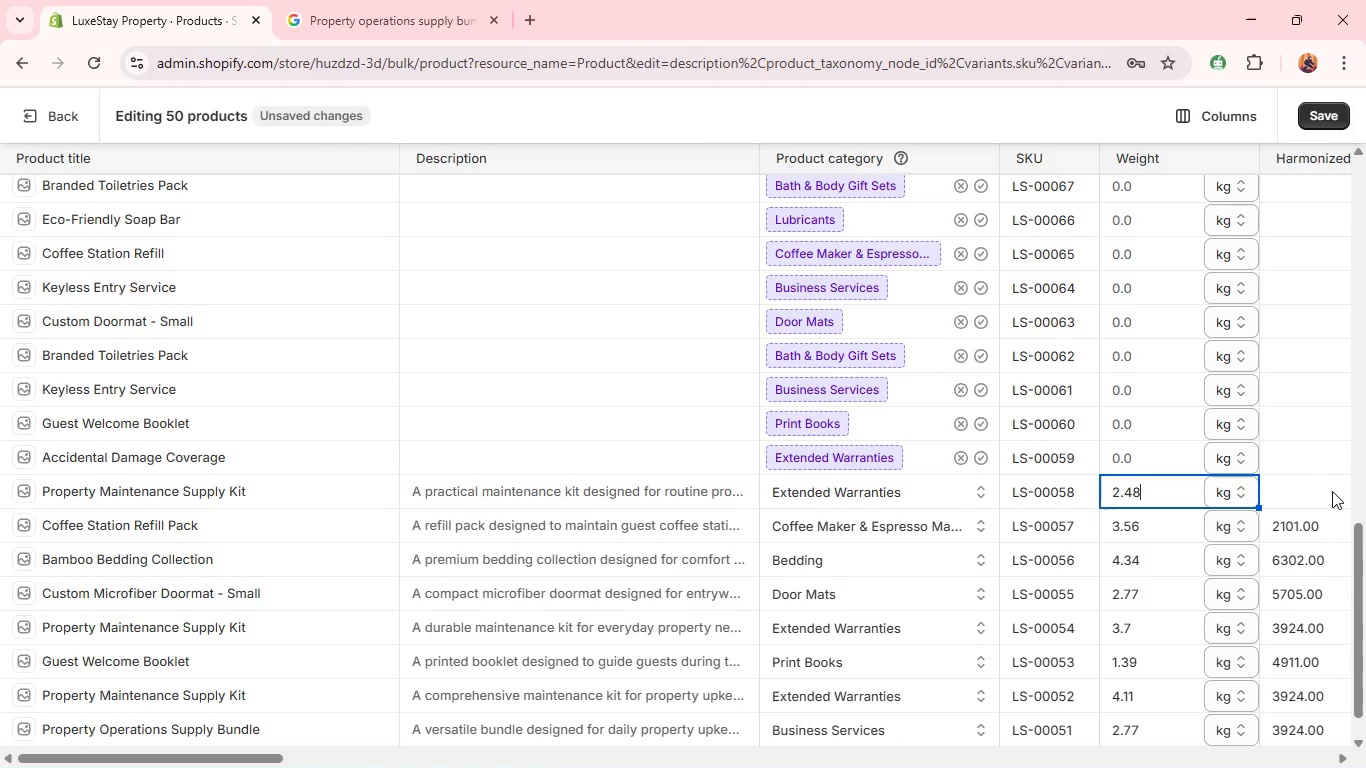 
left_click([1322, 494])
 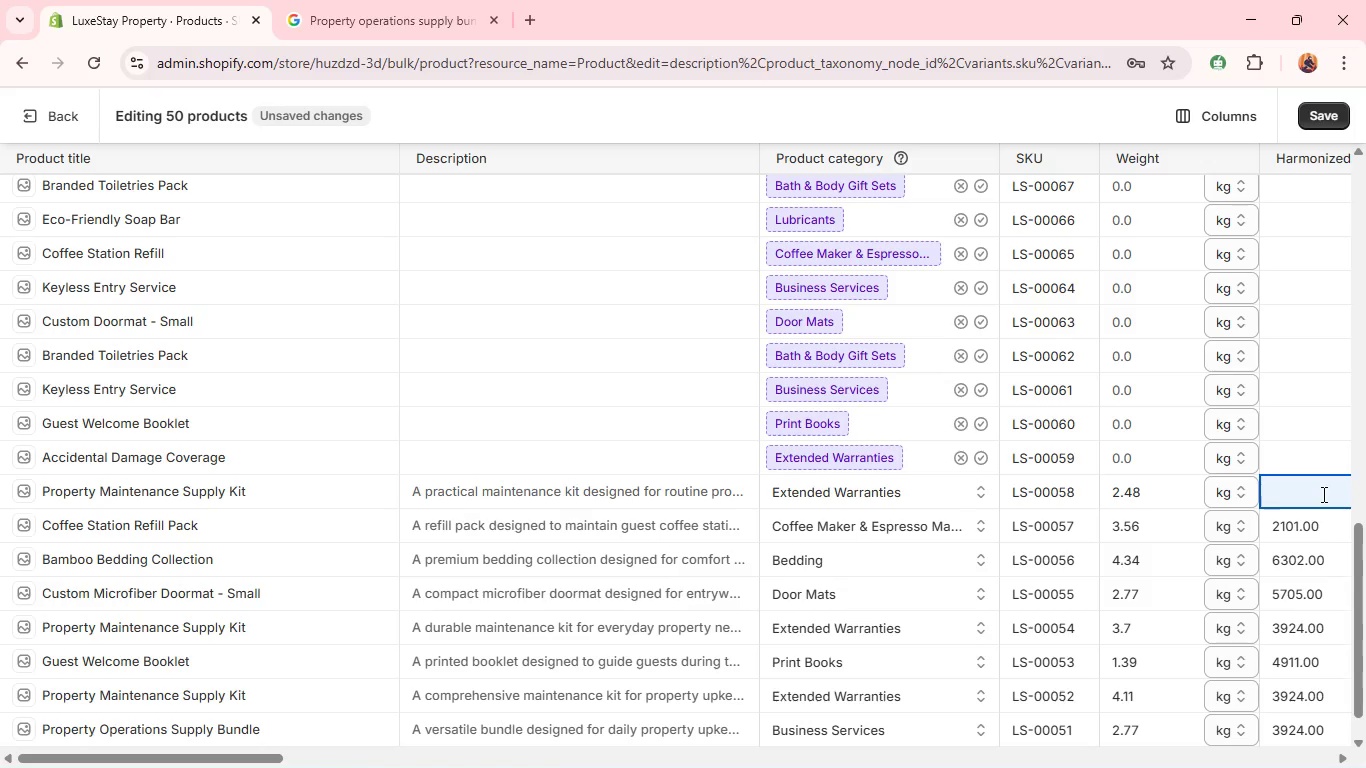 
type(3924)
 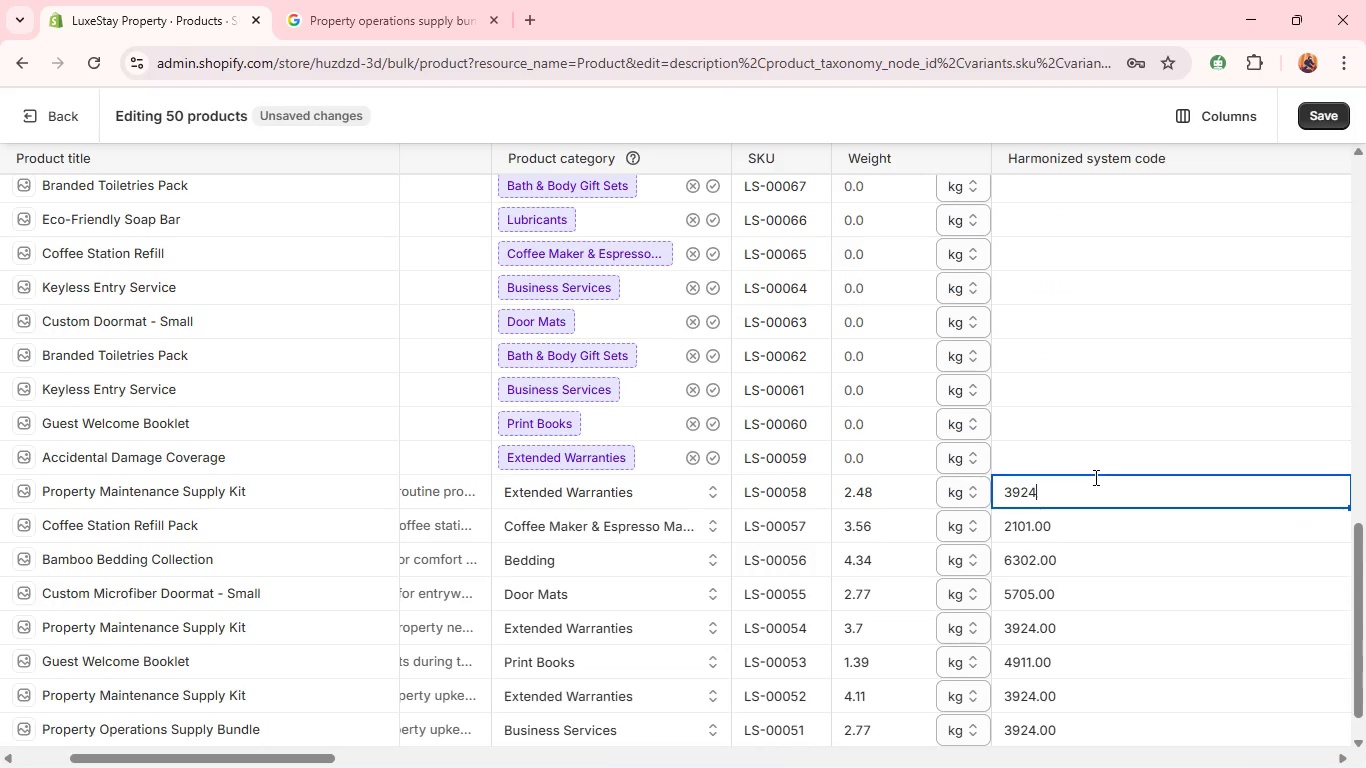 
type(.00)
 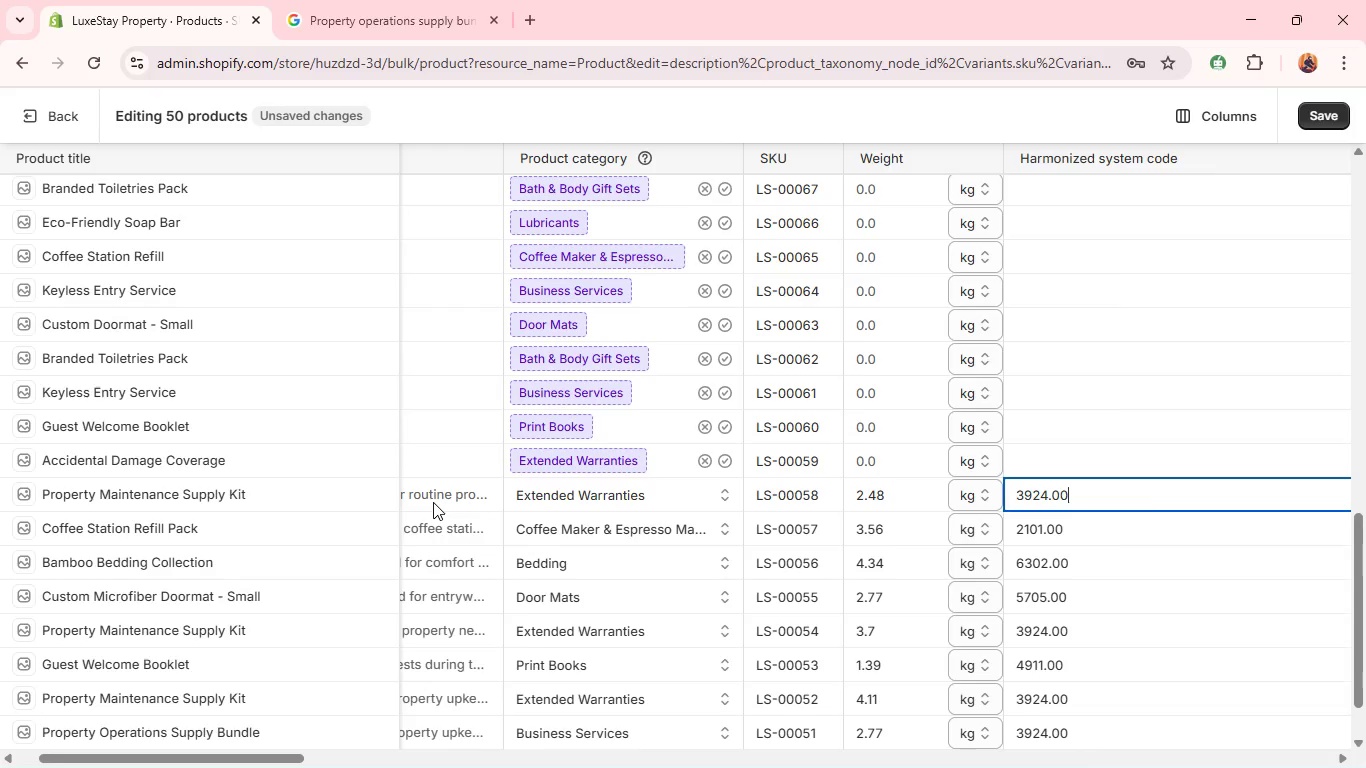 
wait(6.25)
 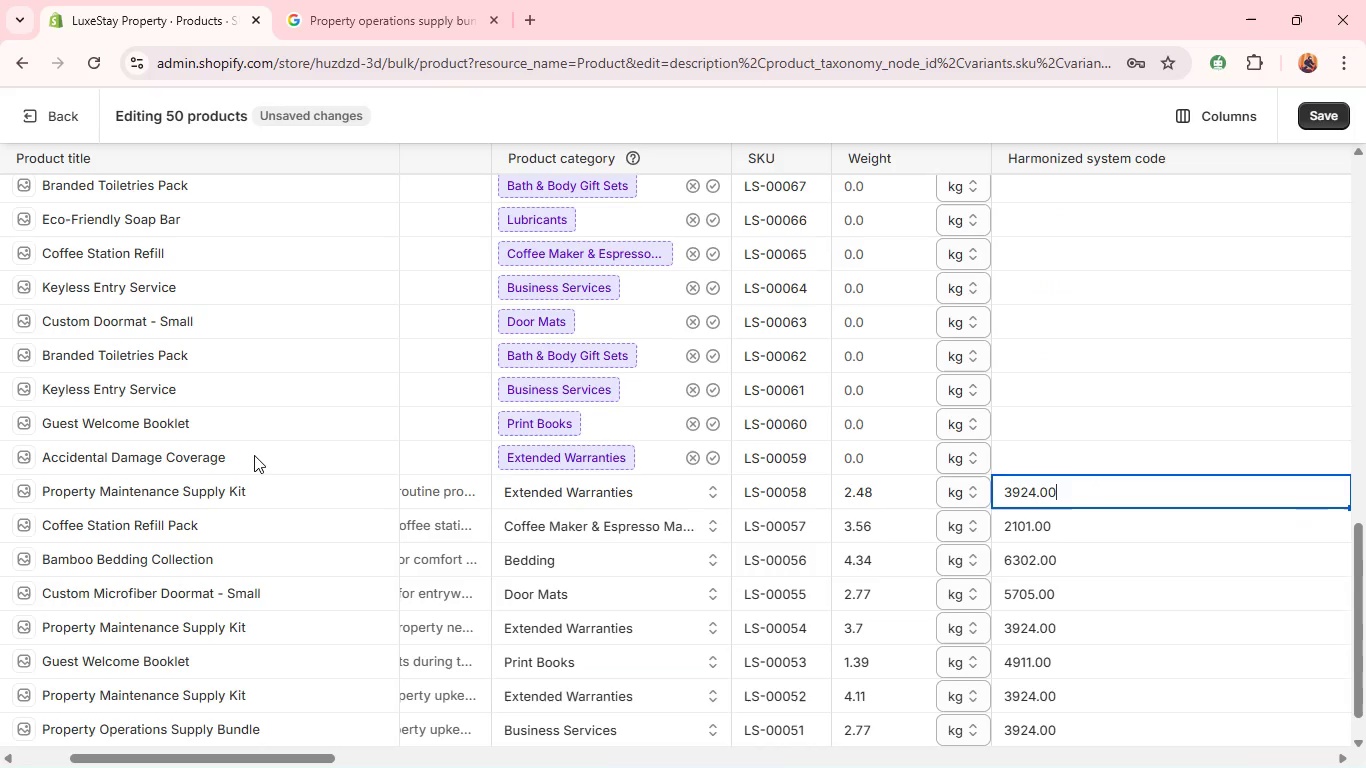 
left_click([457, 482])
 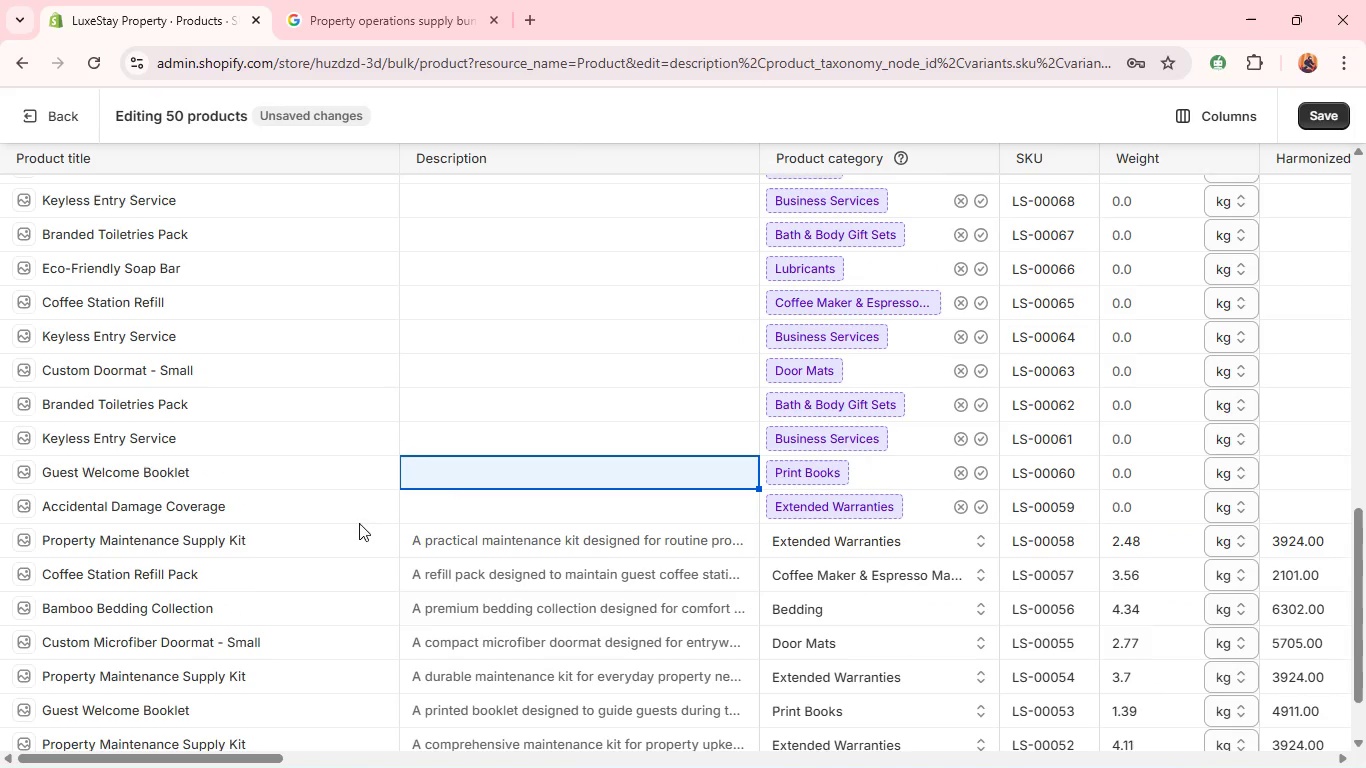 
left_click([334, 507])
 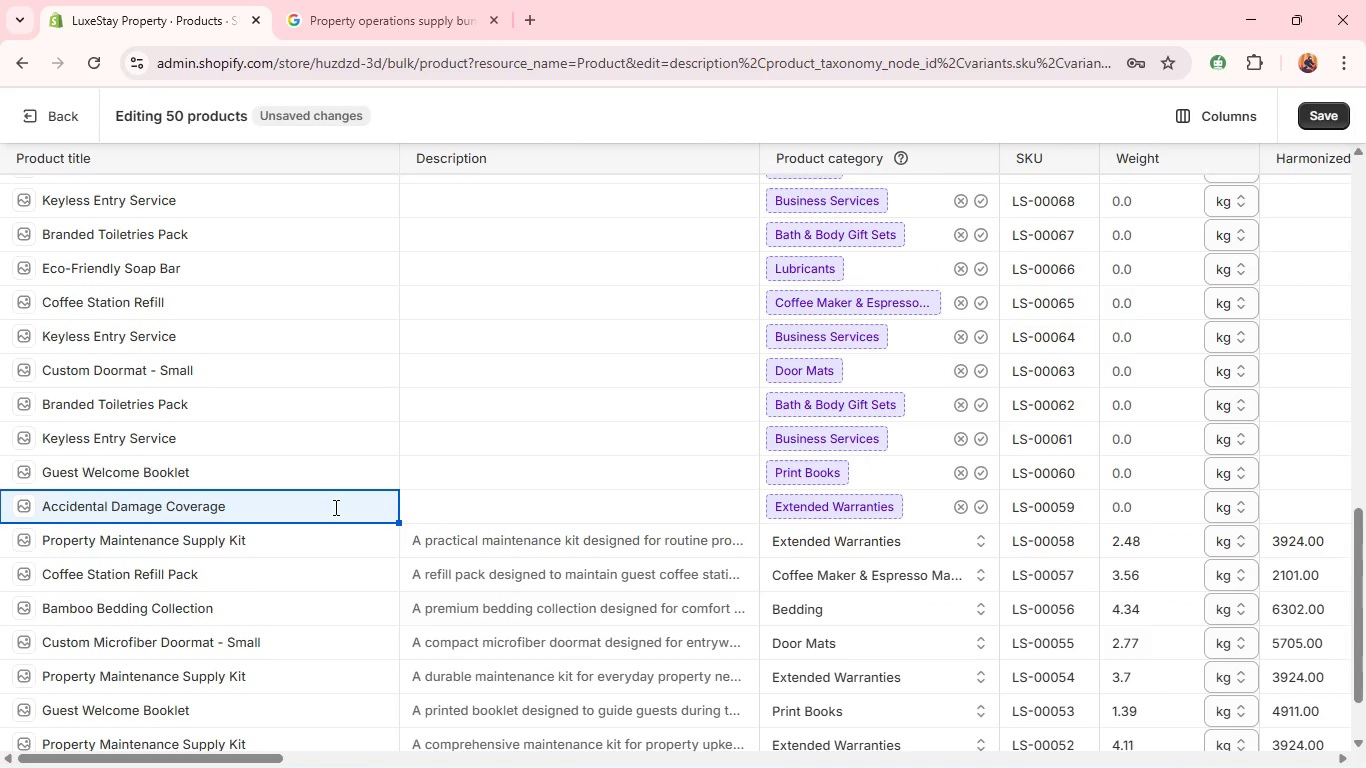 
wait(7.09)
 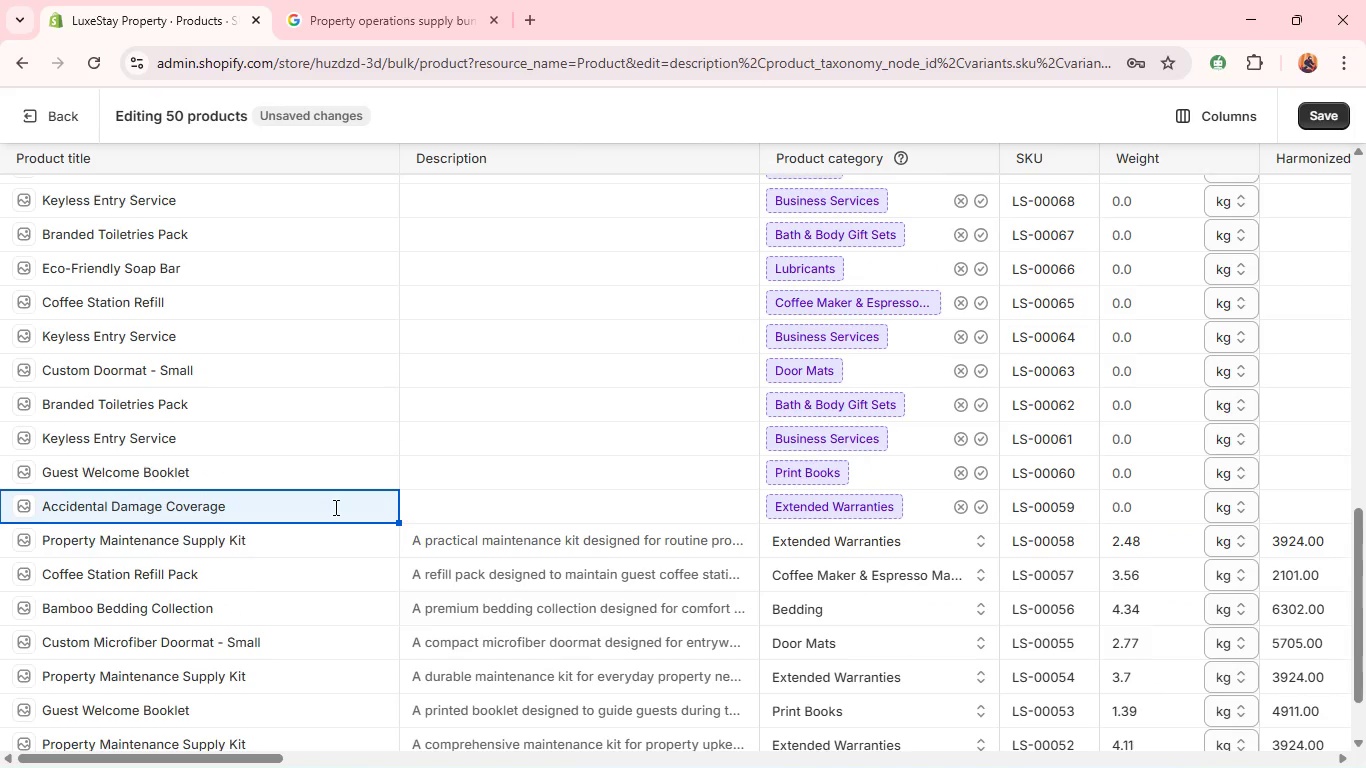 
type(Property Mainteav)
 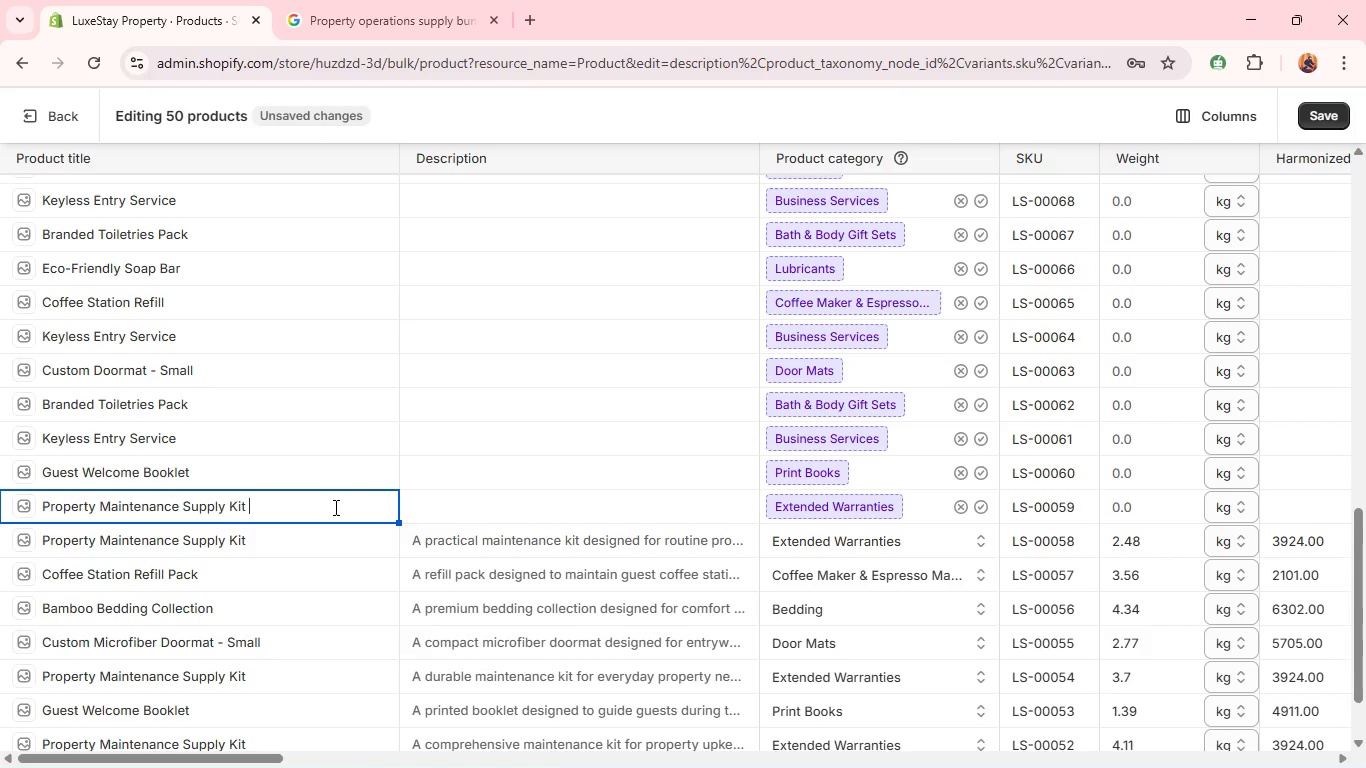 
hold_key(key=ControlLeft, duration=0.83)
 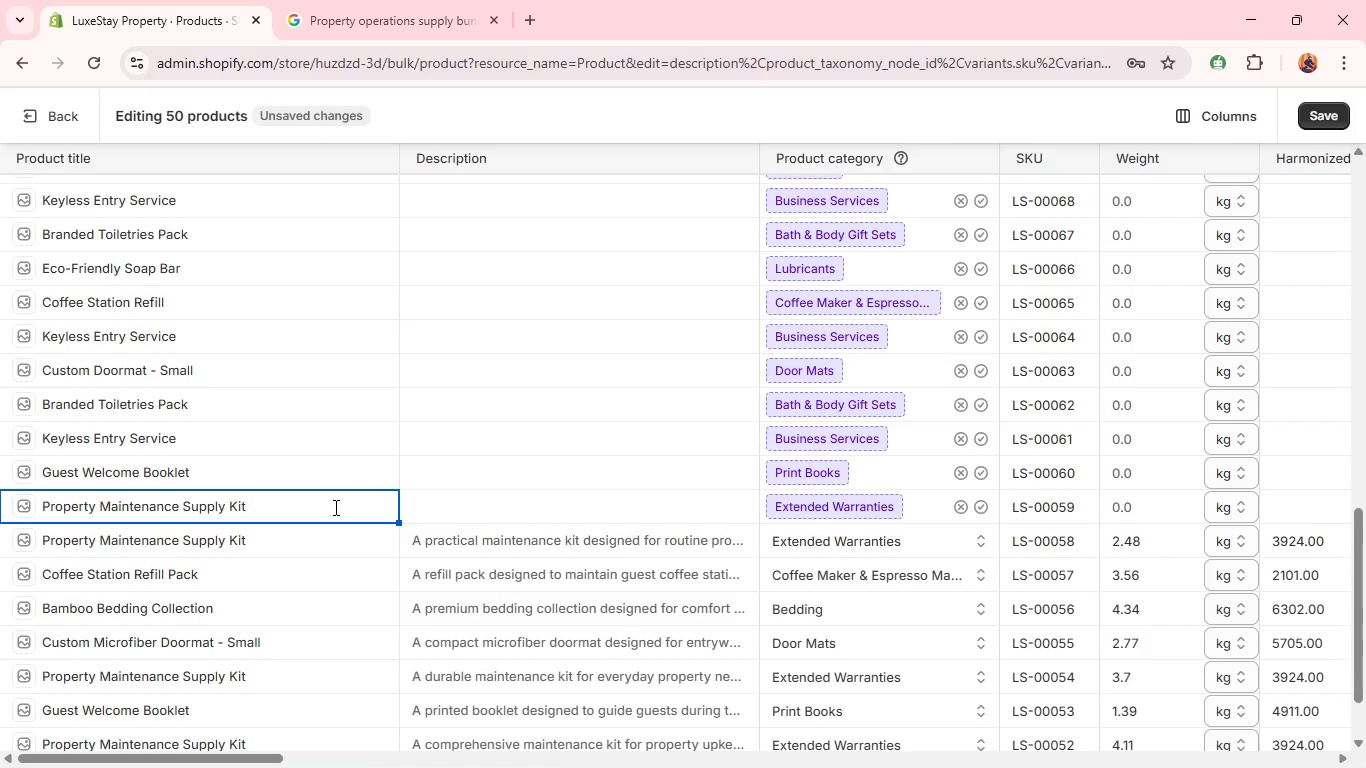 
wait(15.48)
 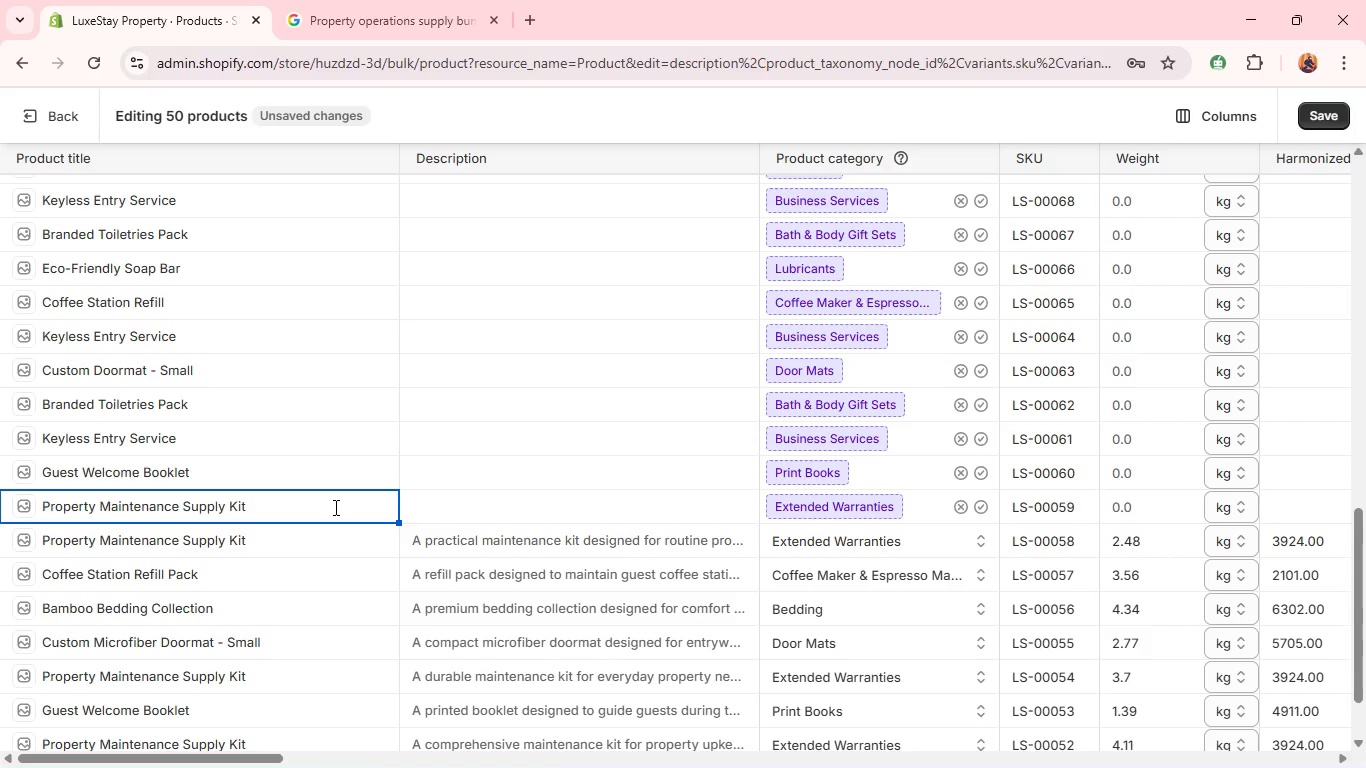 
left_click([528, 504])
 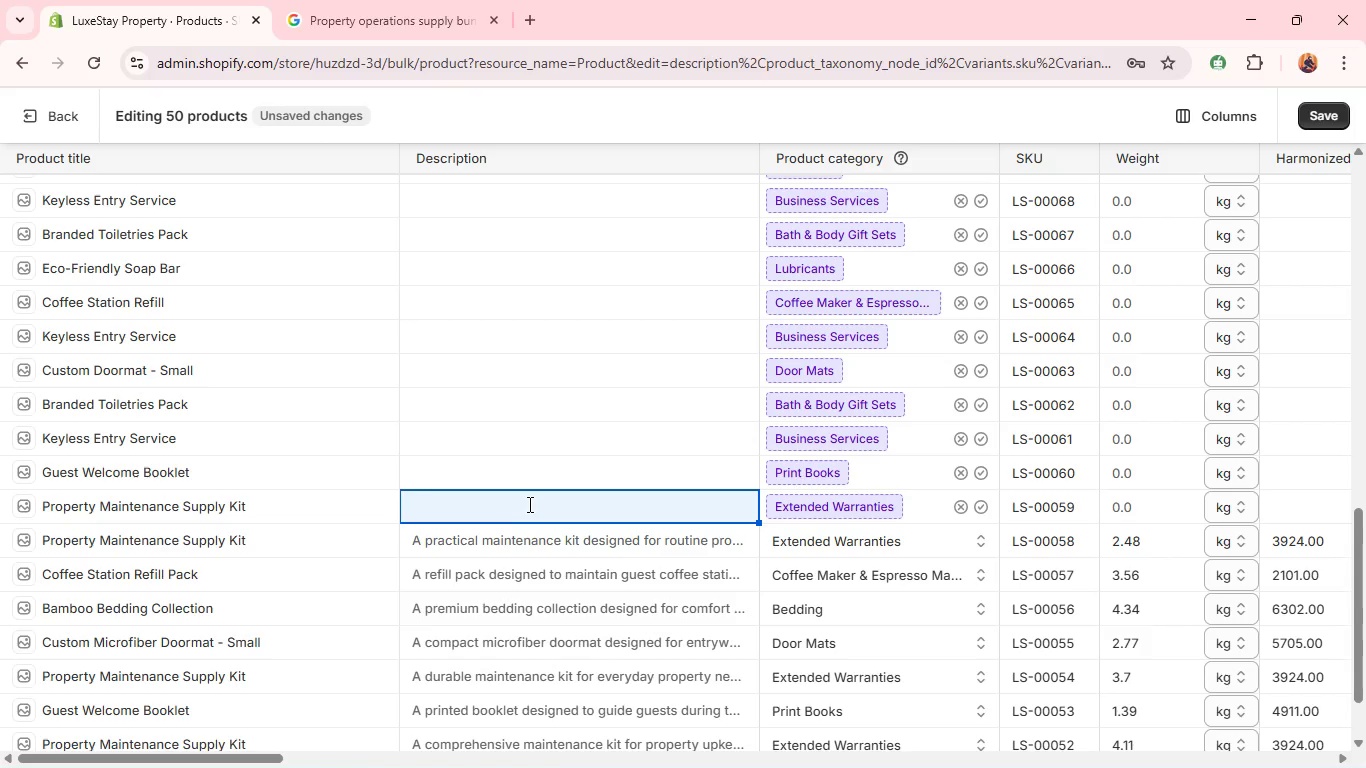 
left_click([528, 504])
 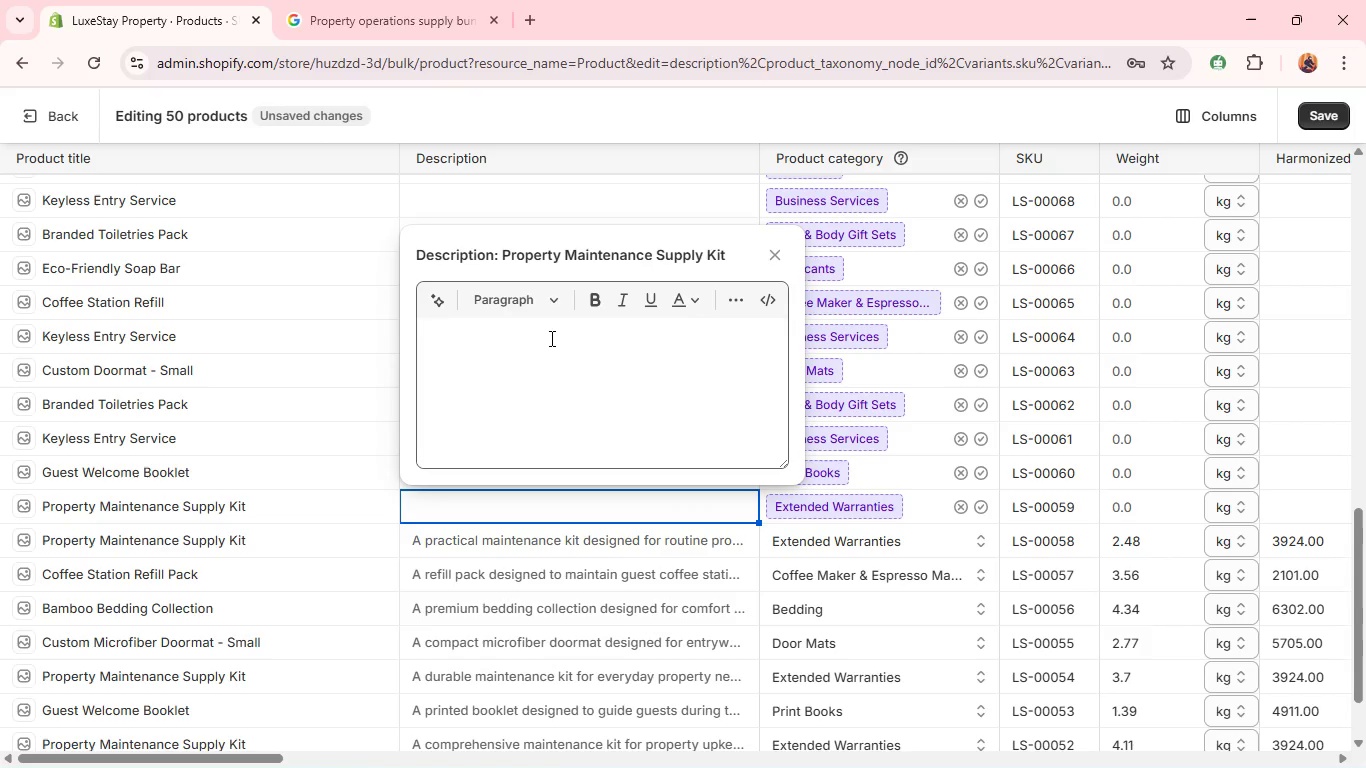 
left_click([530, 353])
 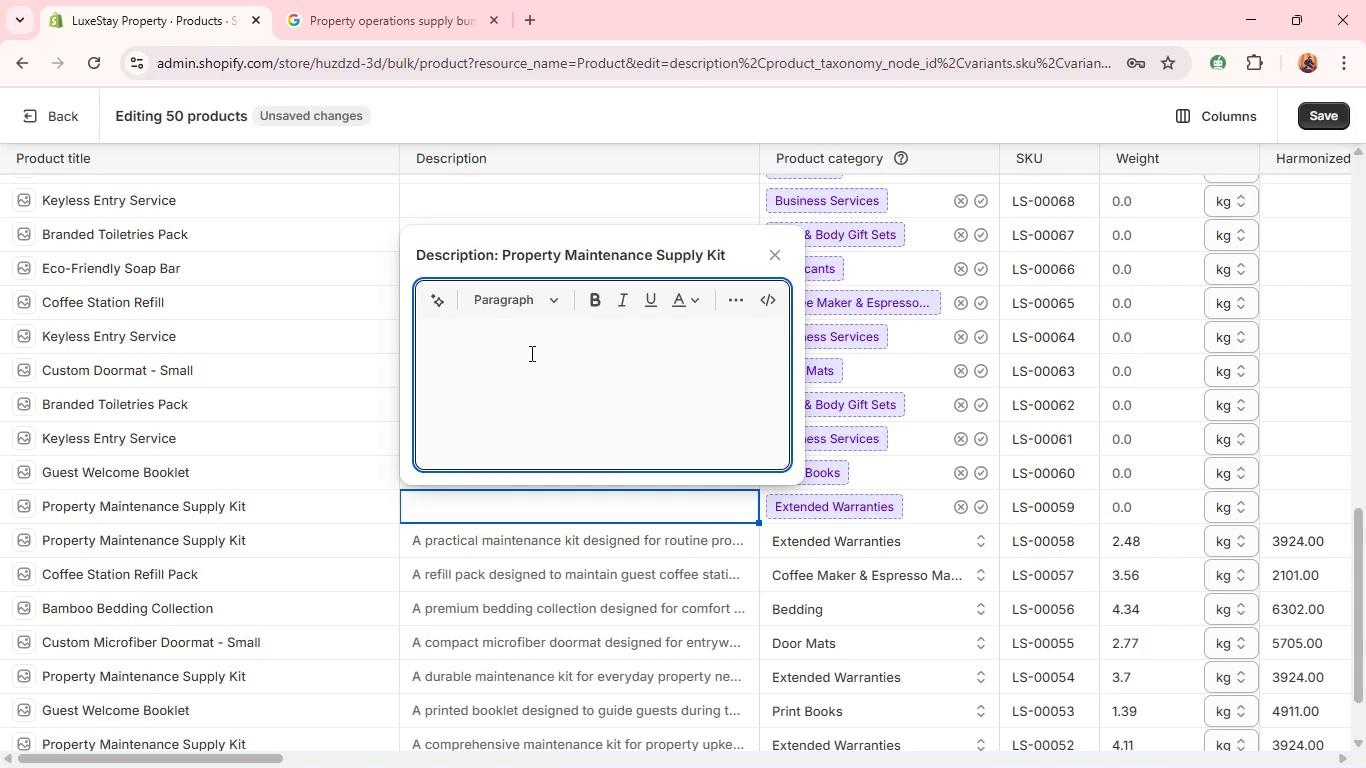 
type(A versatile kit designed to support property maintenance tasks.)
 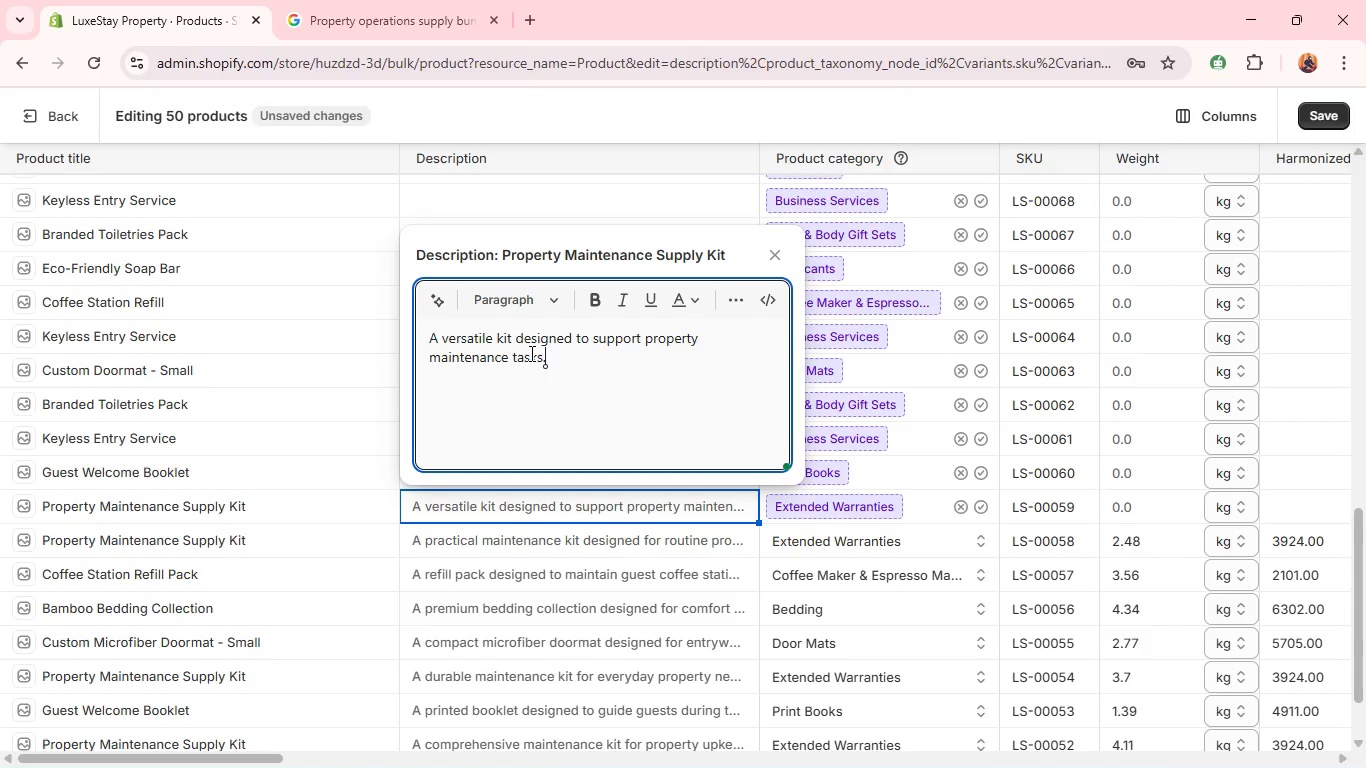 
key(Shift+Enter)
 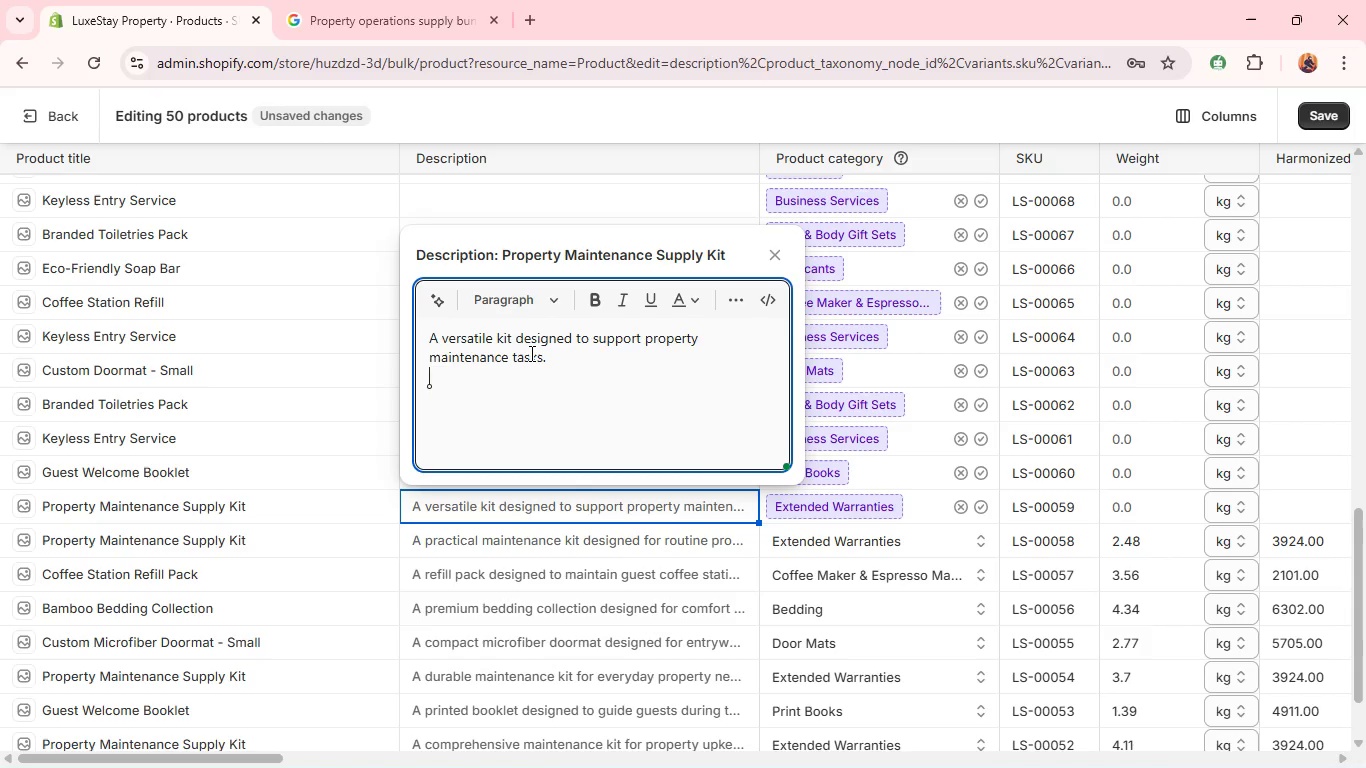 
type(Includes essential supplies for everyday uptake)
key(Backspace)
key(Backspace)
key(Backspace)
key(Backspace)
type(keep.)
 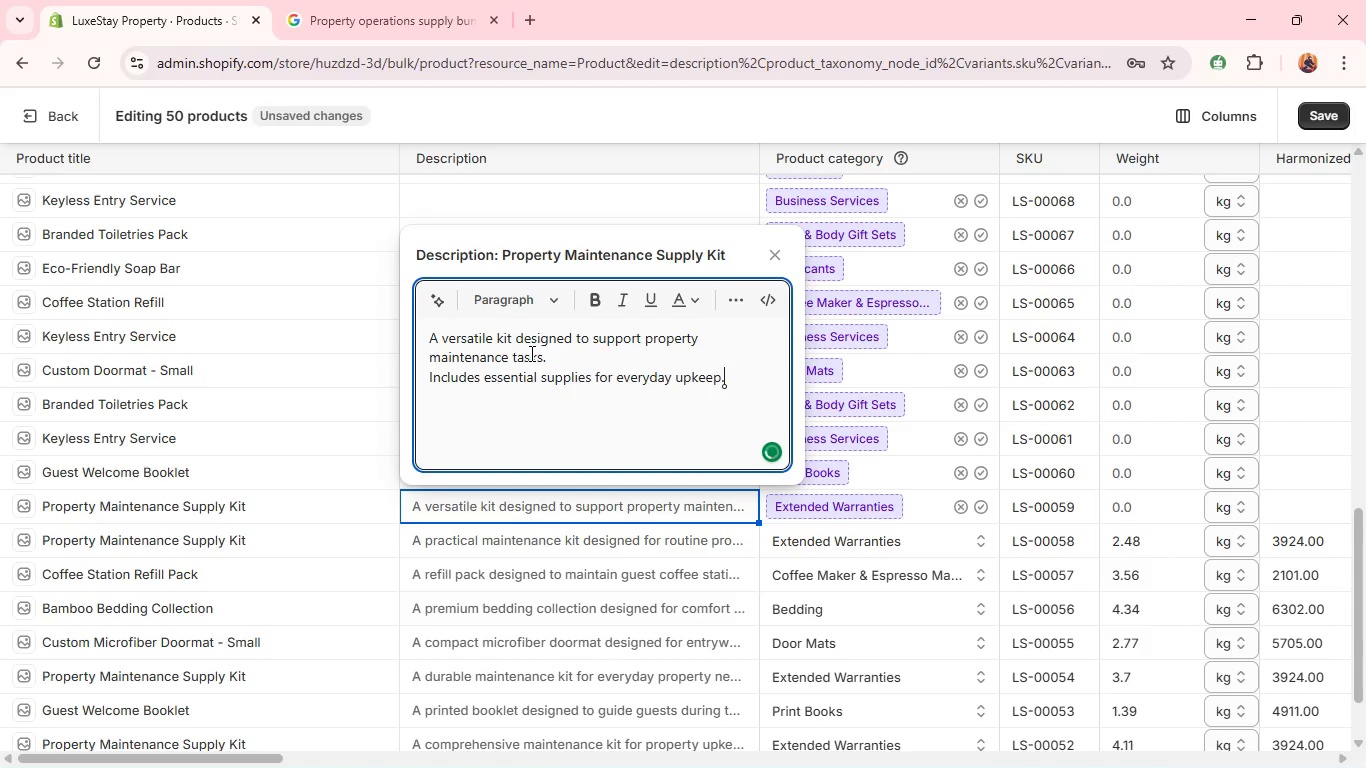 
key(Shift+Enter)
 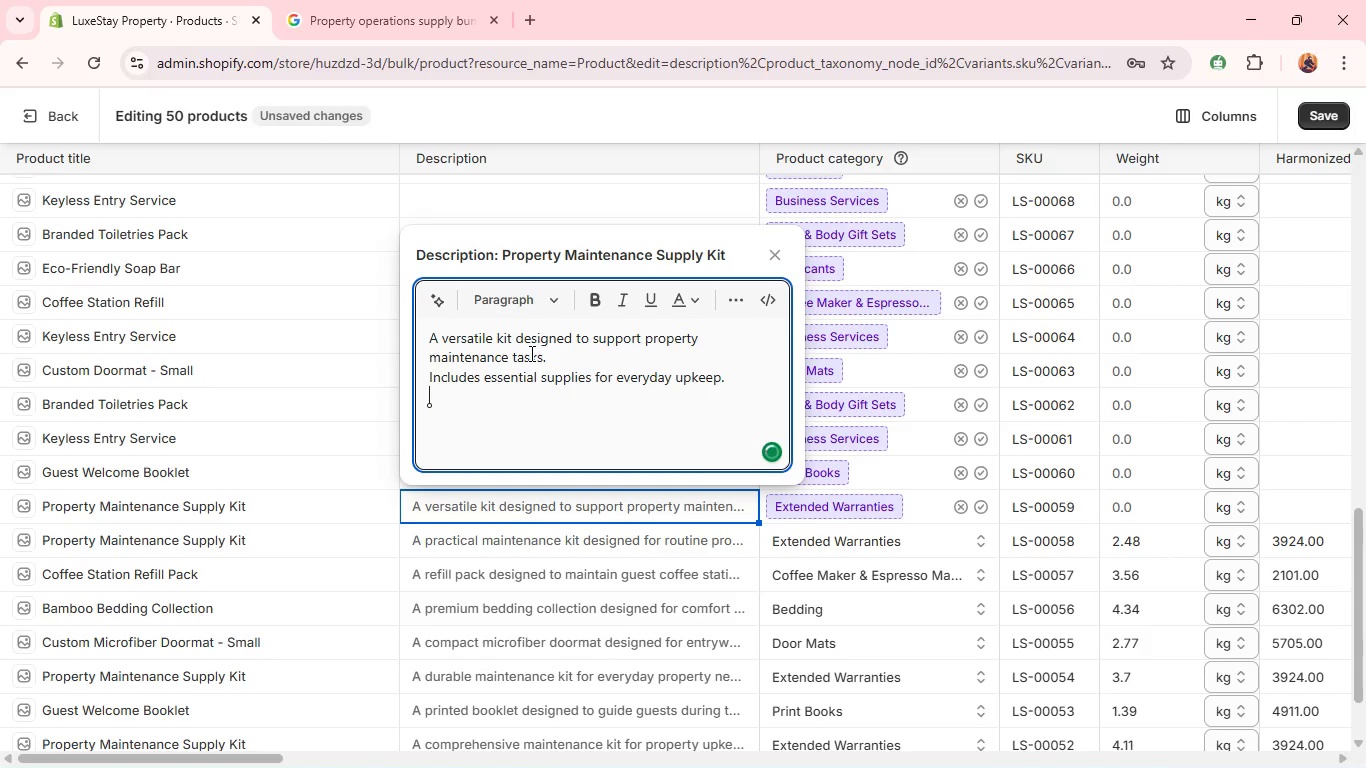 
type(Ideal for retal property enviro)
key(Backspace)
type(onments. )
 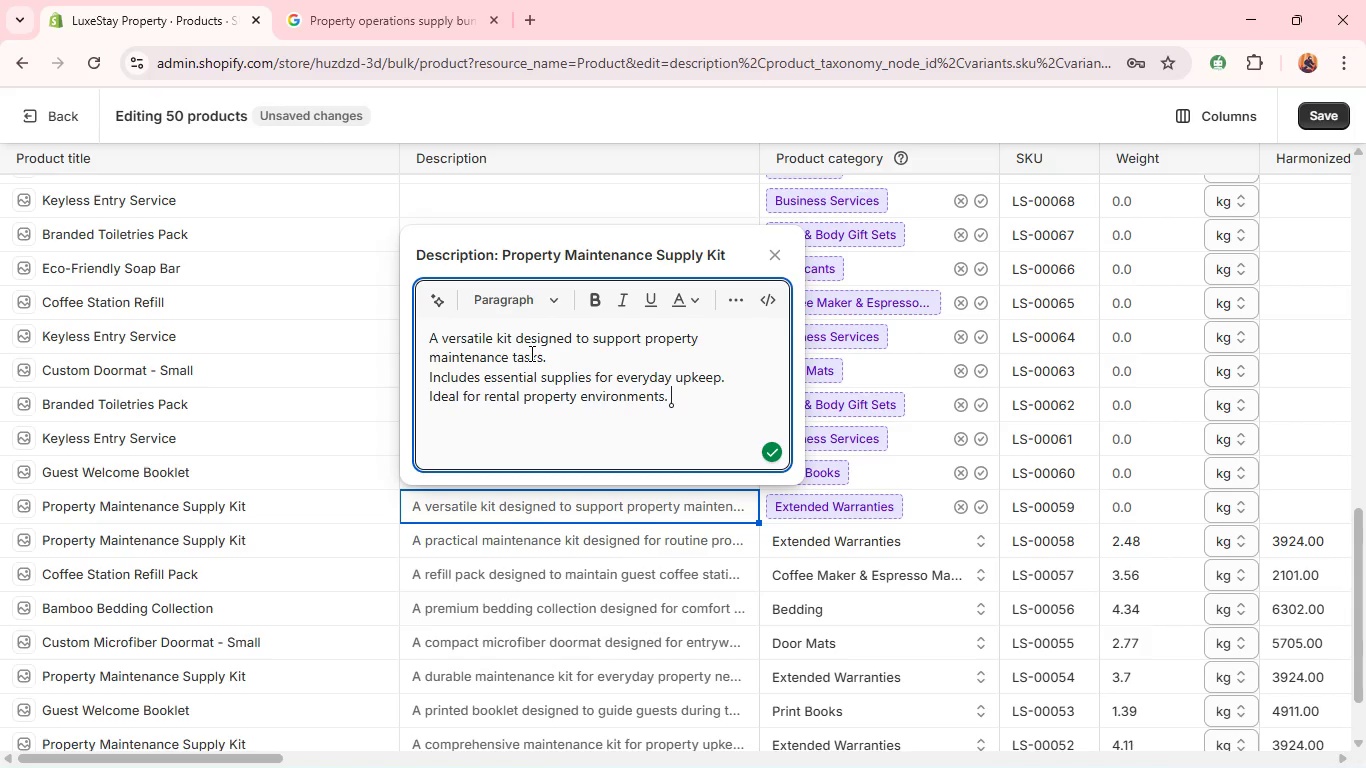 
wait(6.2)
 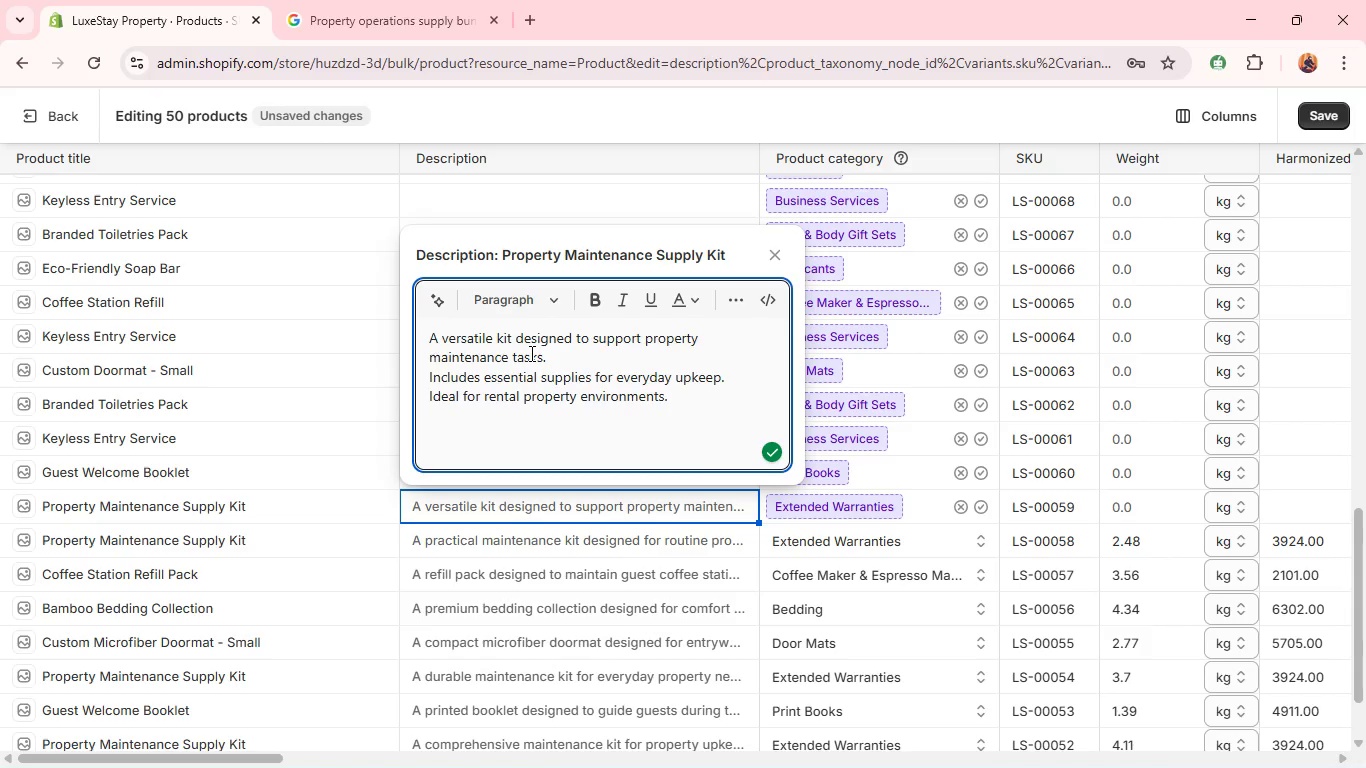 
key(Shift+ShiftRight)
 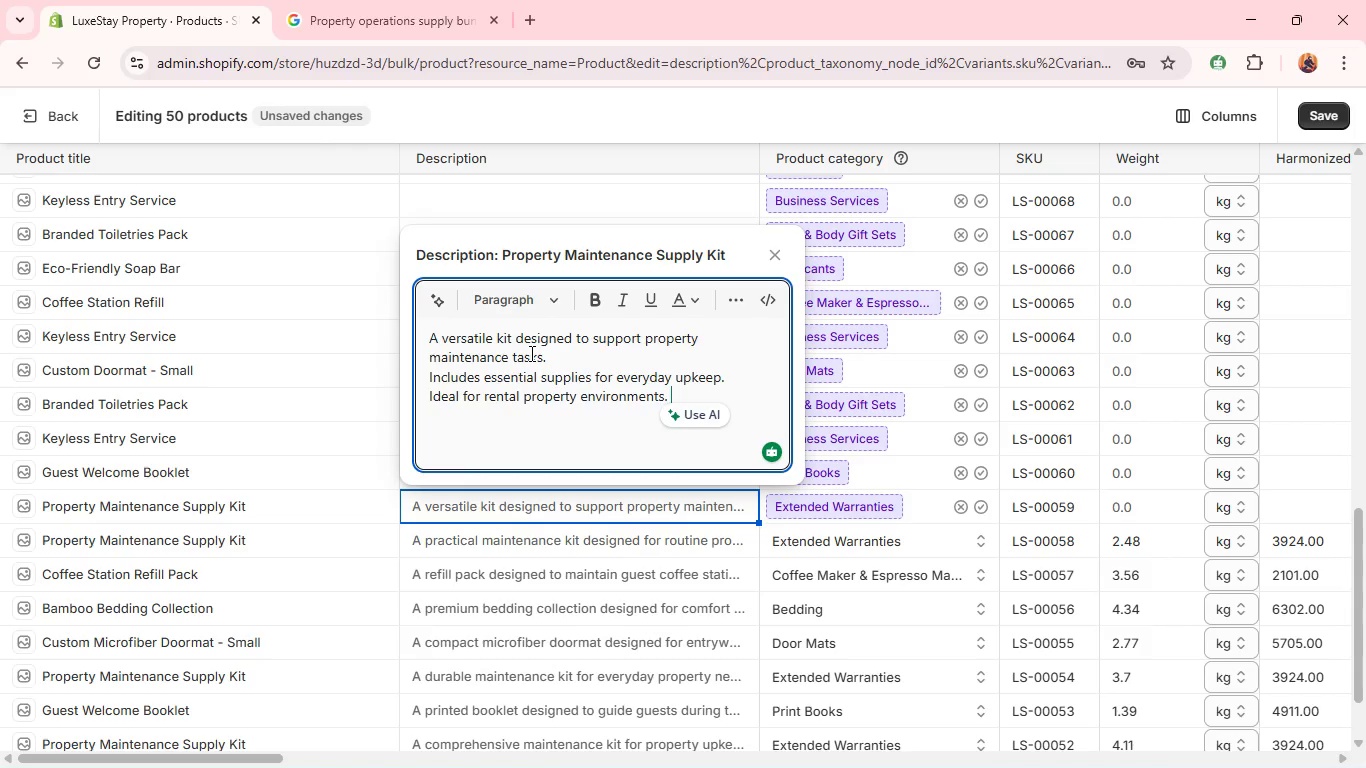 
key(Shift+Enter)
 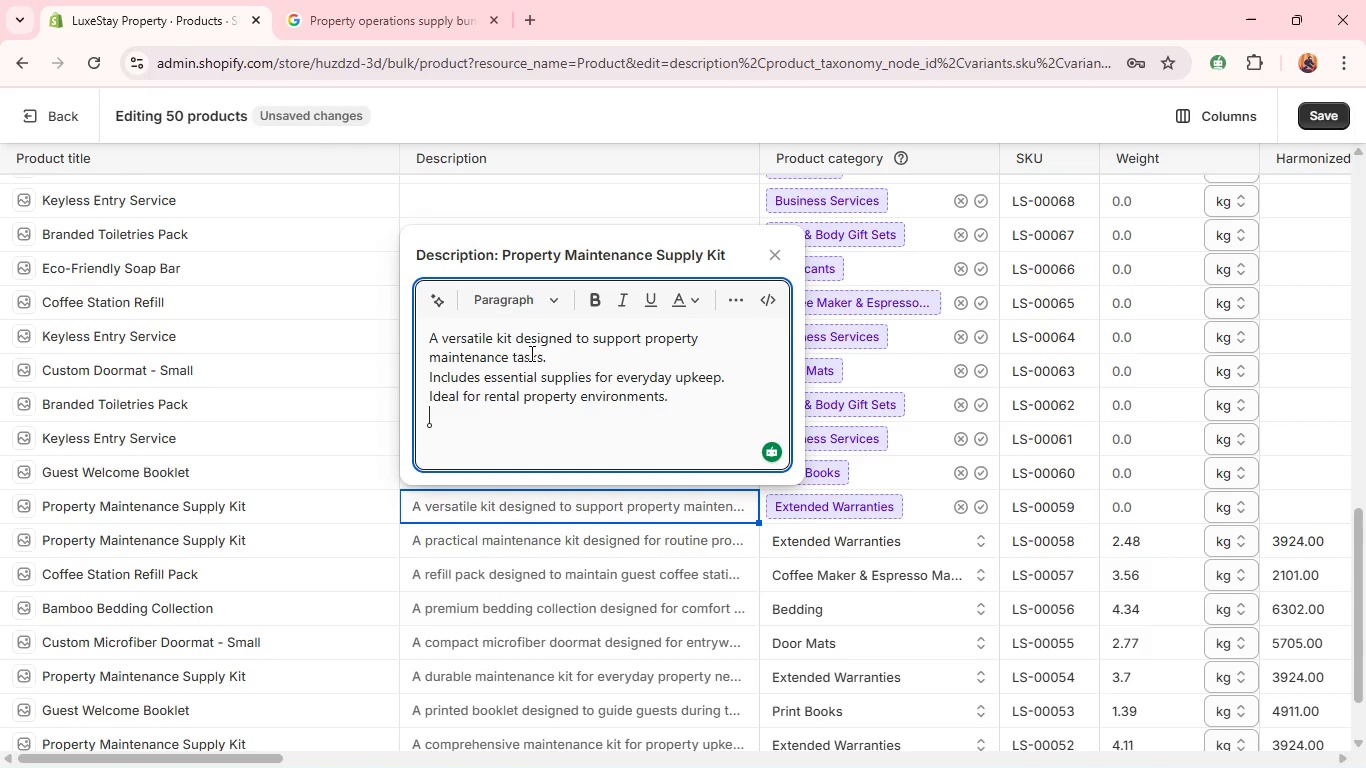 
type(HELps maintain a clean and functional space.)
 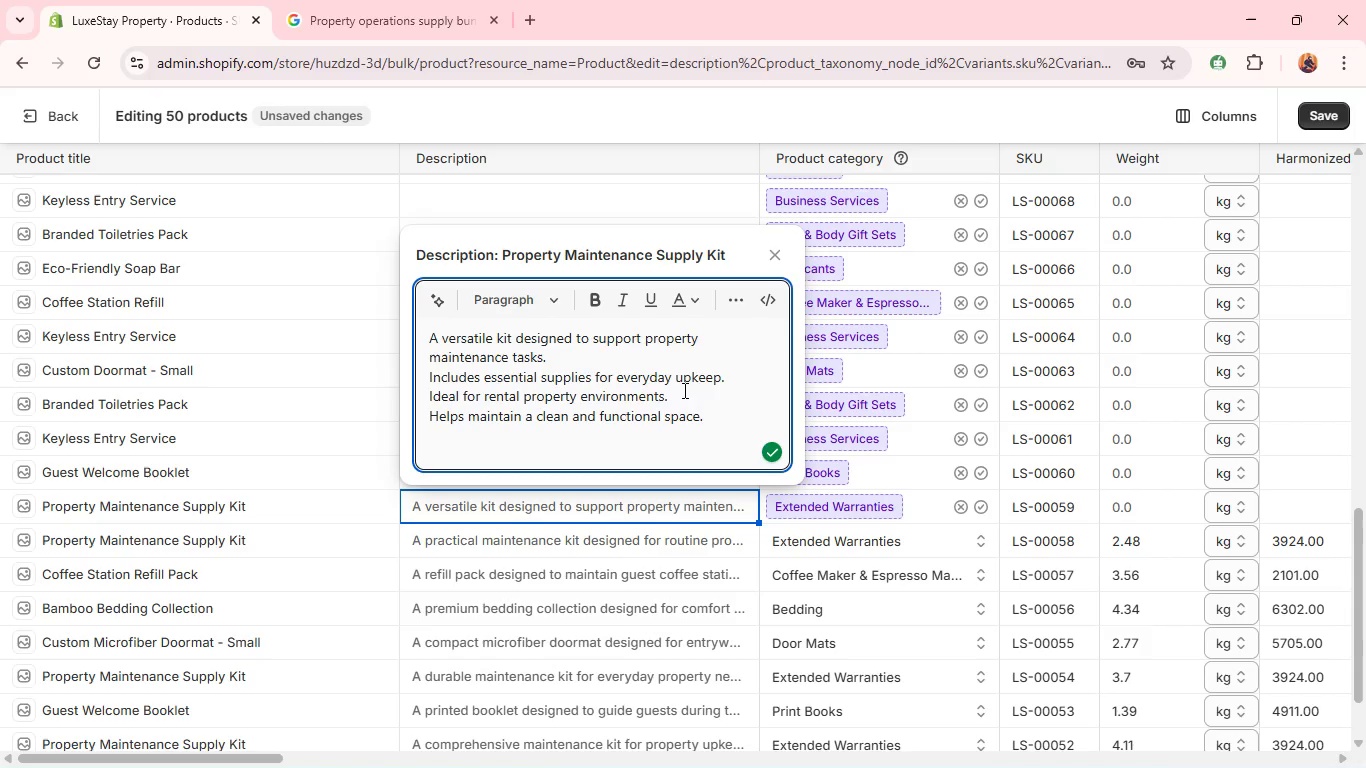 
wait(6.47)
 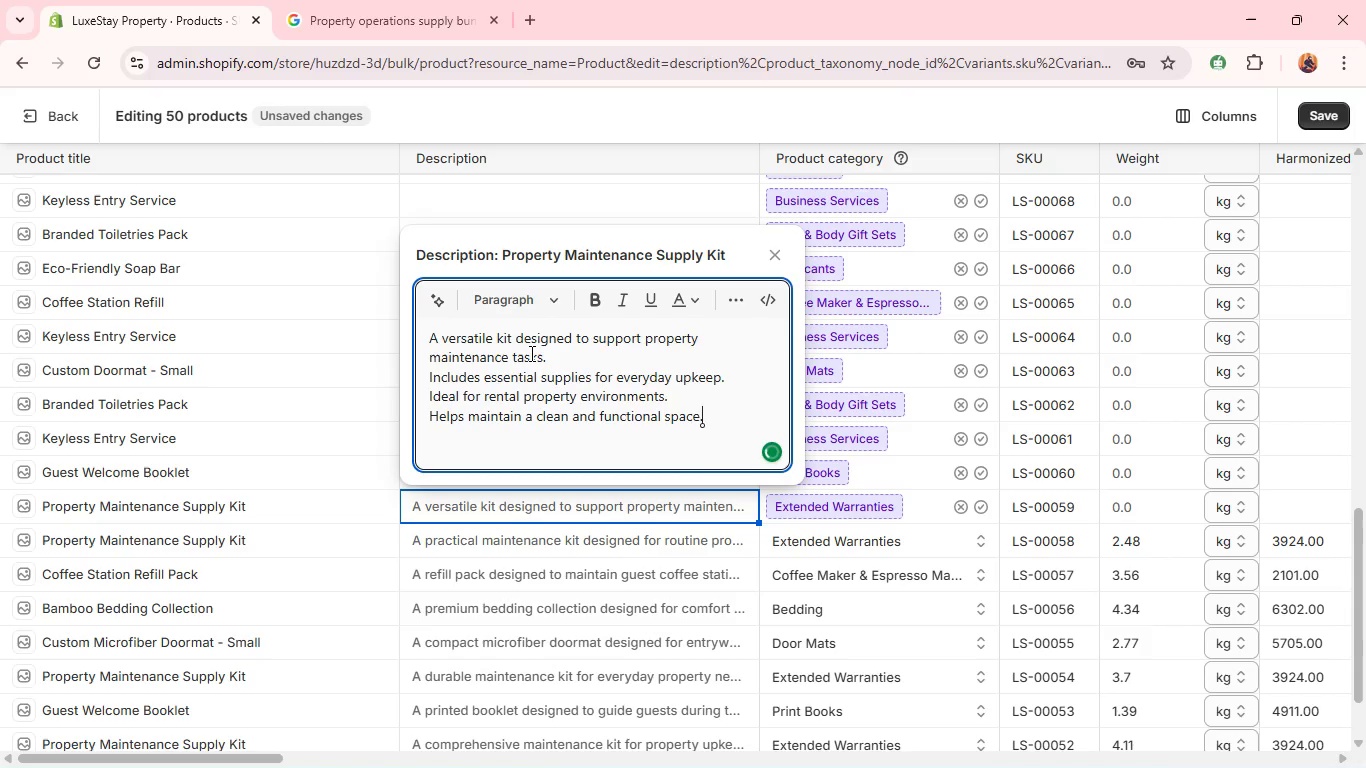 
left_click([976, 509])
 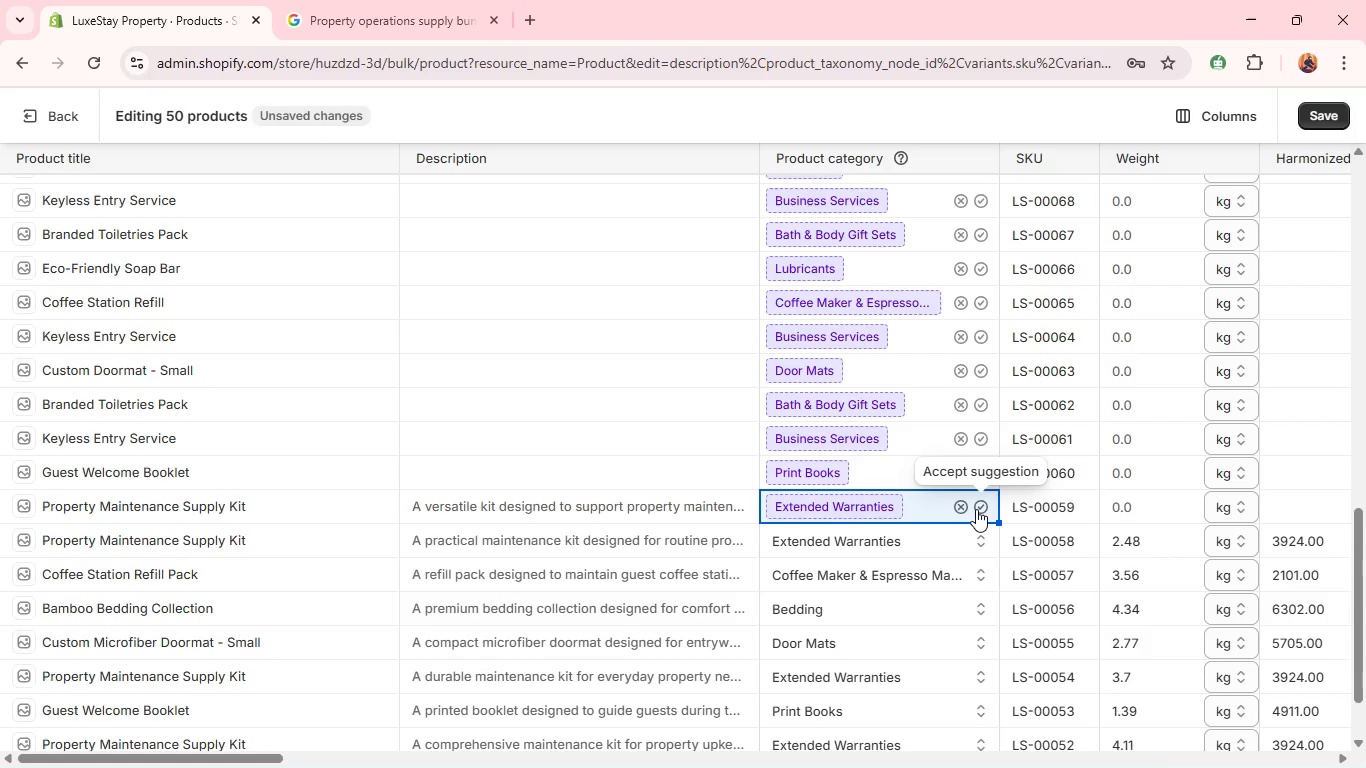 
left_click([985, 509])
 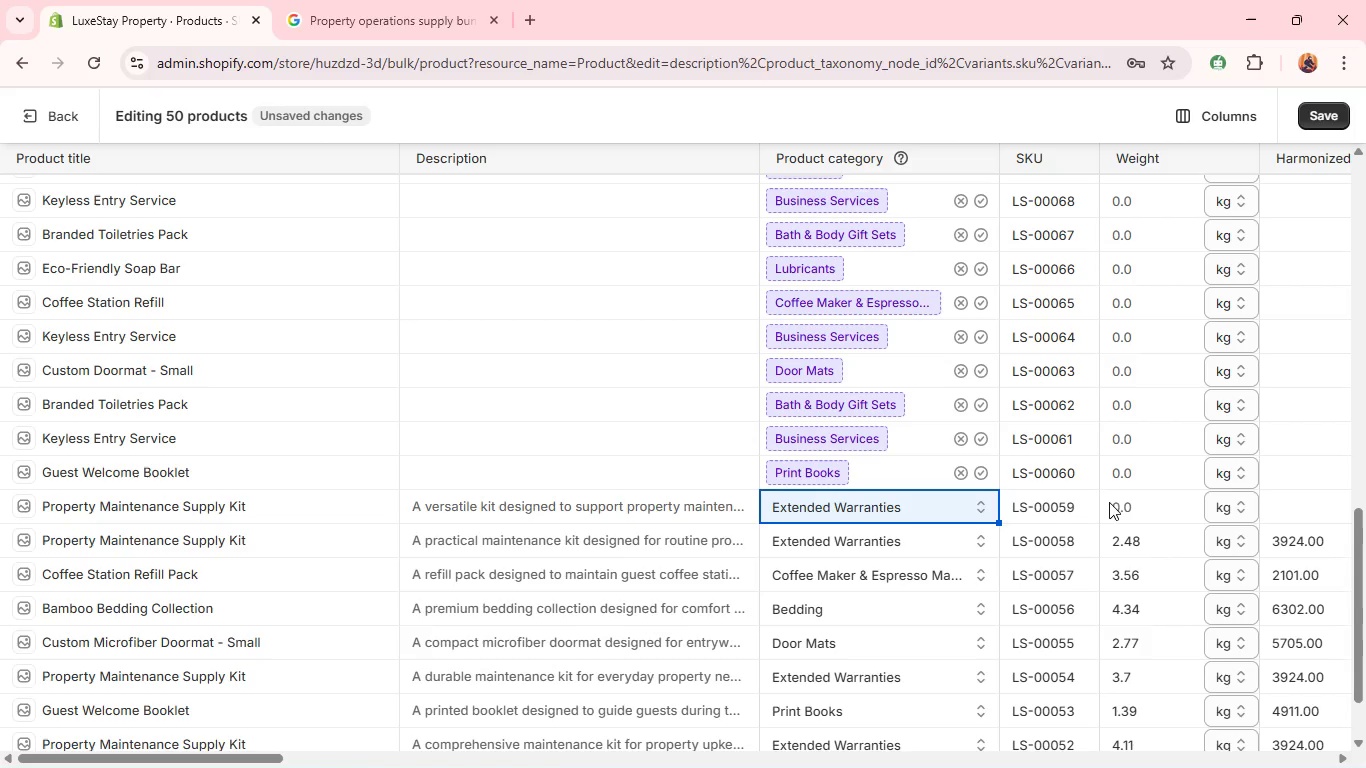 
wait(6.92)
 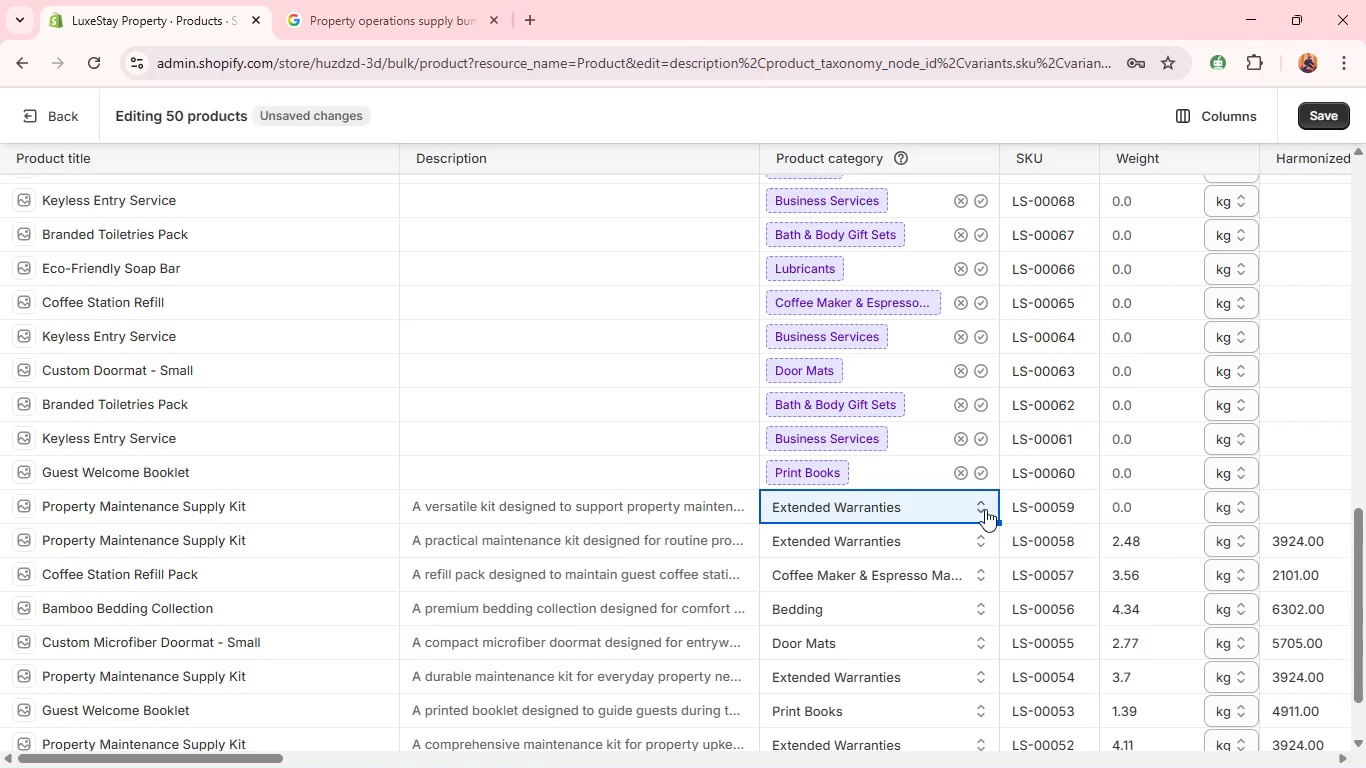 
double_click([1130, 505])
 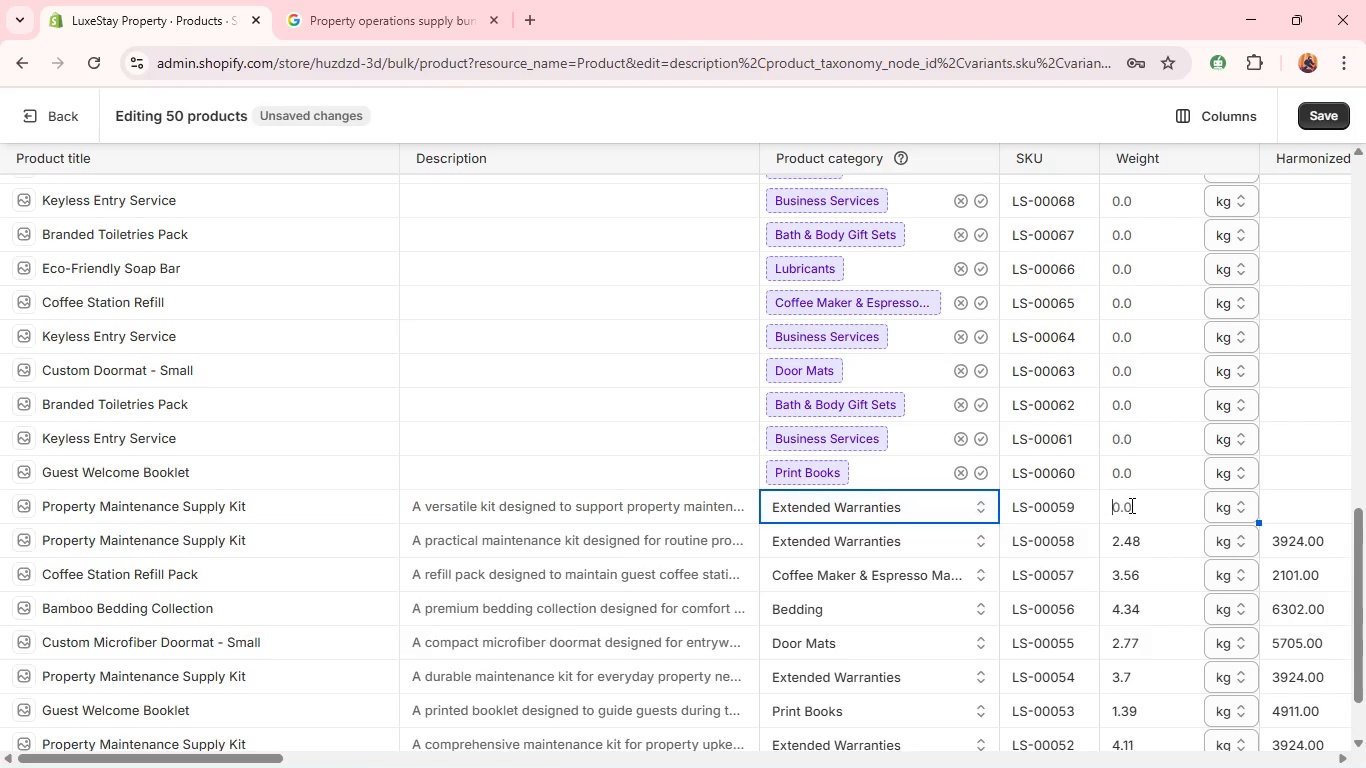 
type(2.38)
 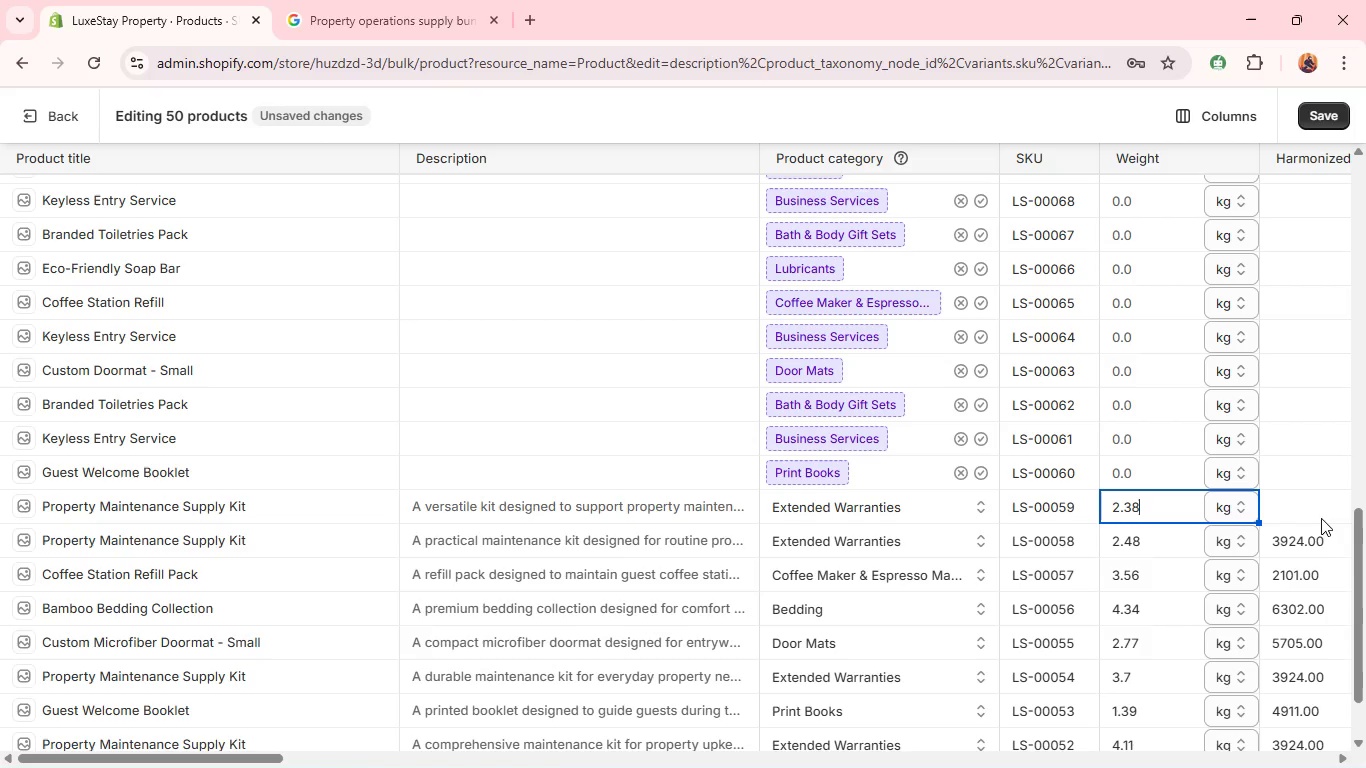 
left_click([1310, 510])
 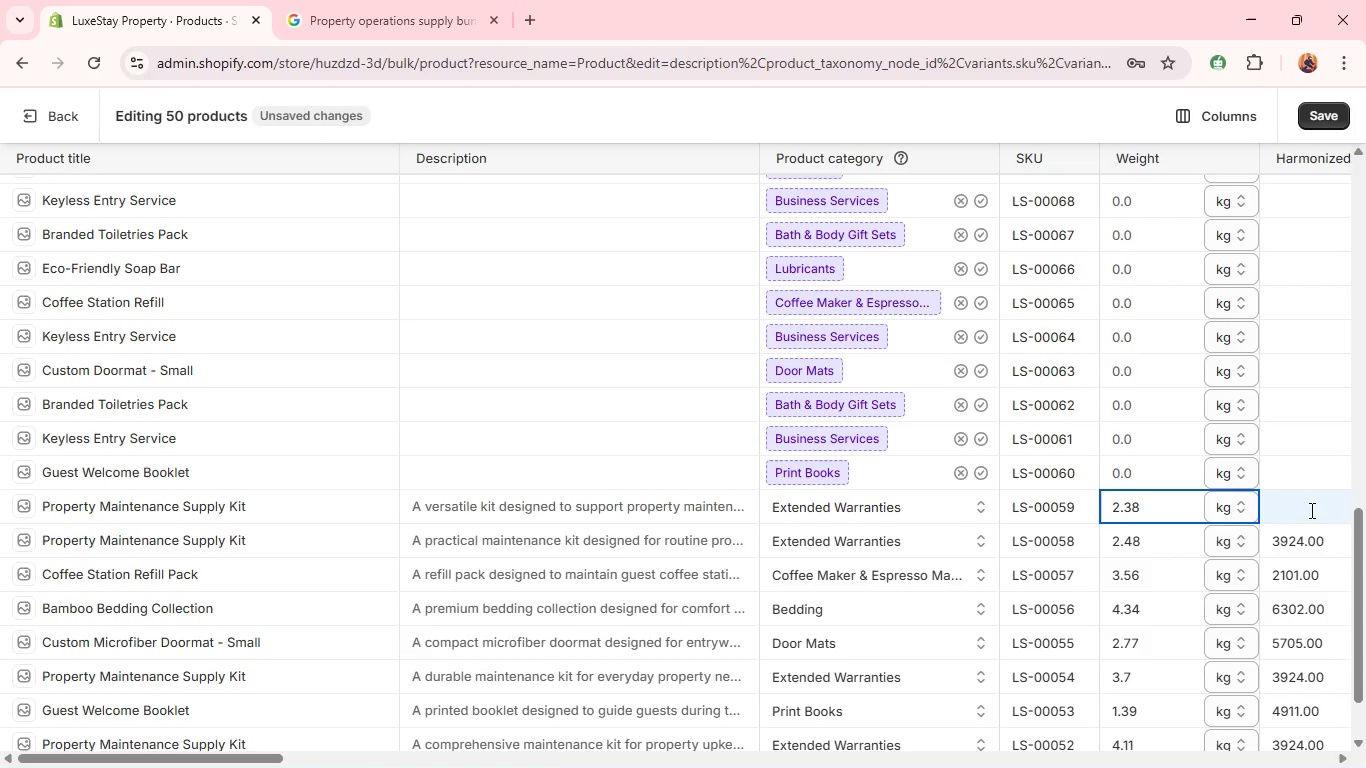 
type(3924.00)
 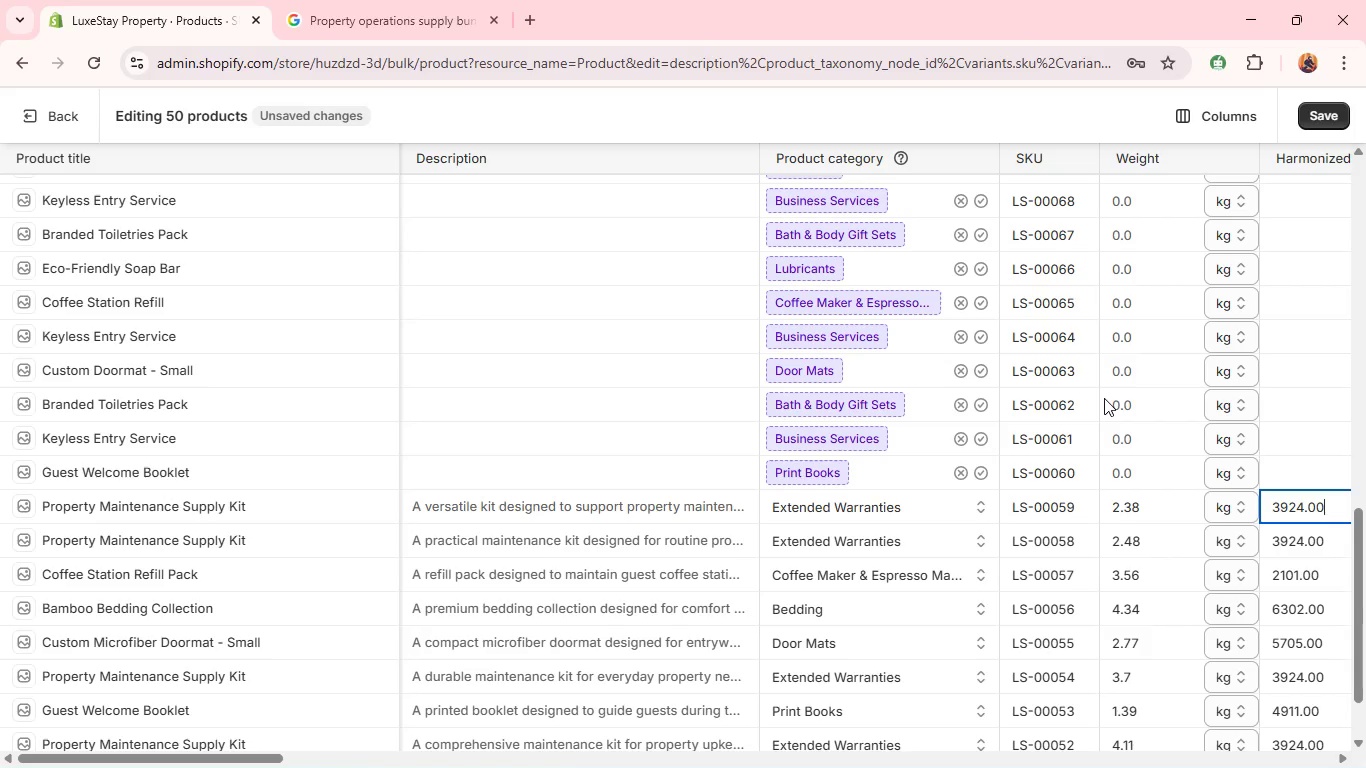 
wait(5.33)
 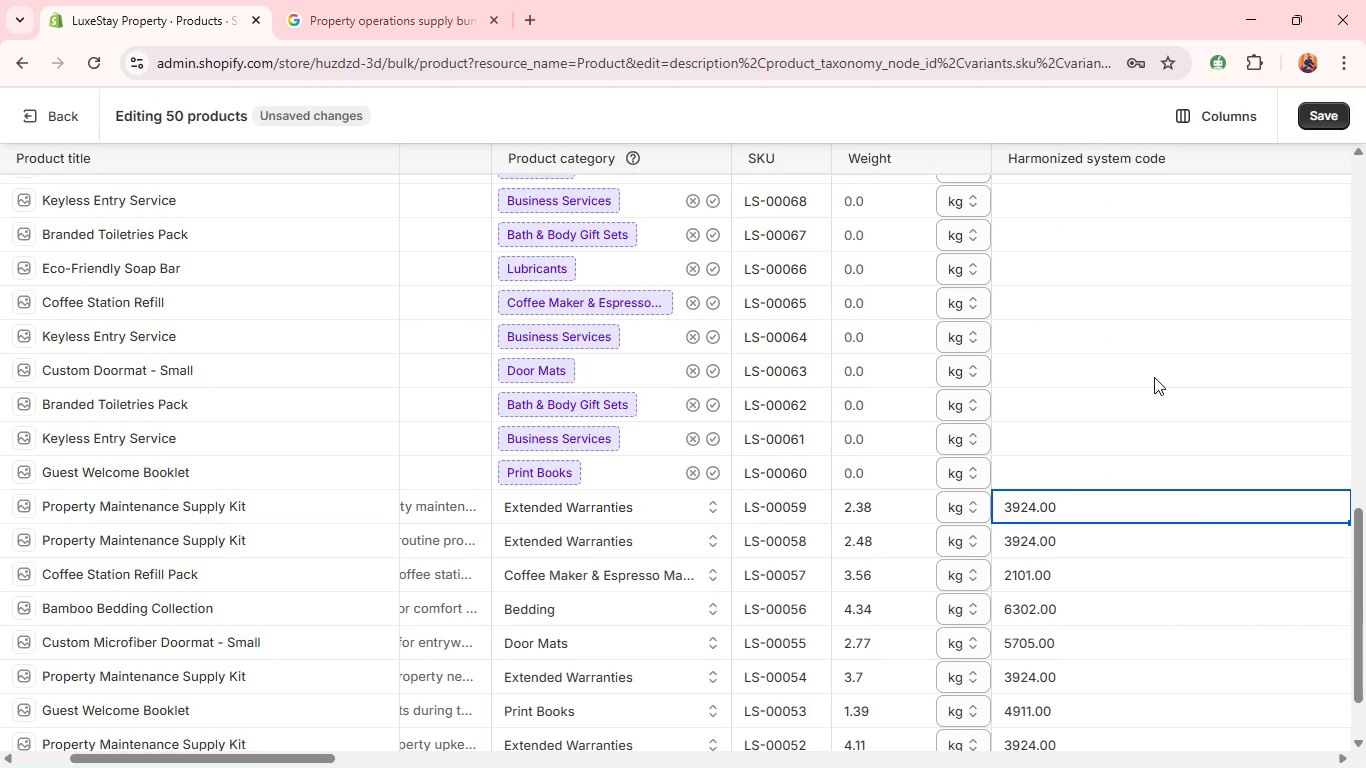 
key(Alt+Tab)